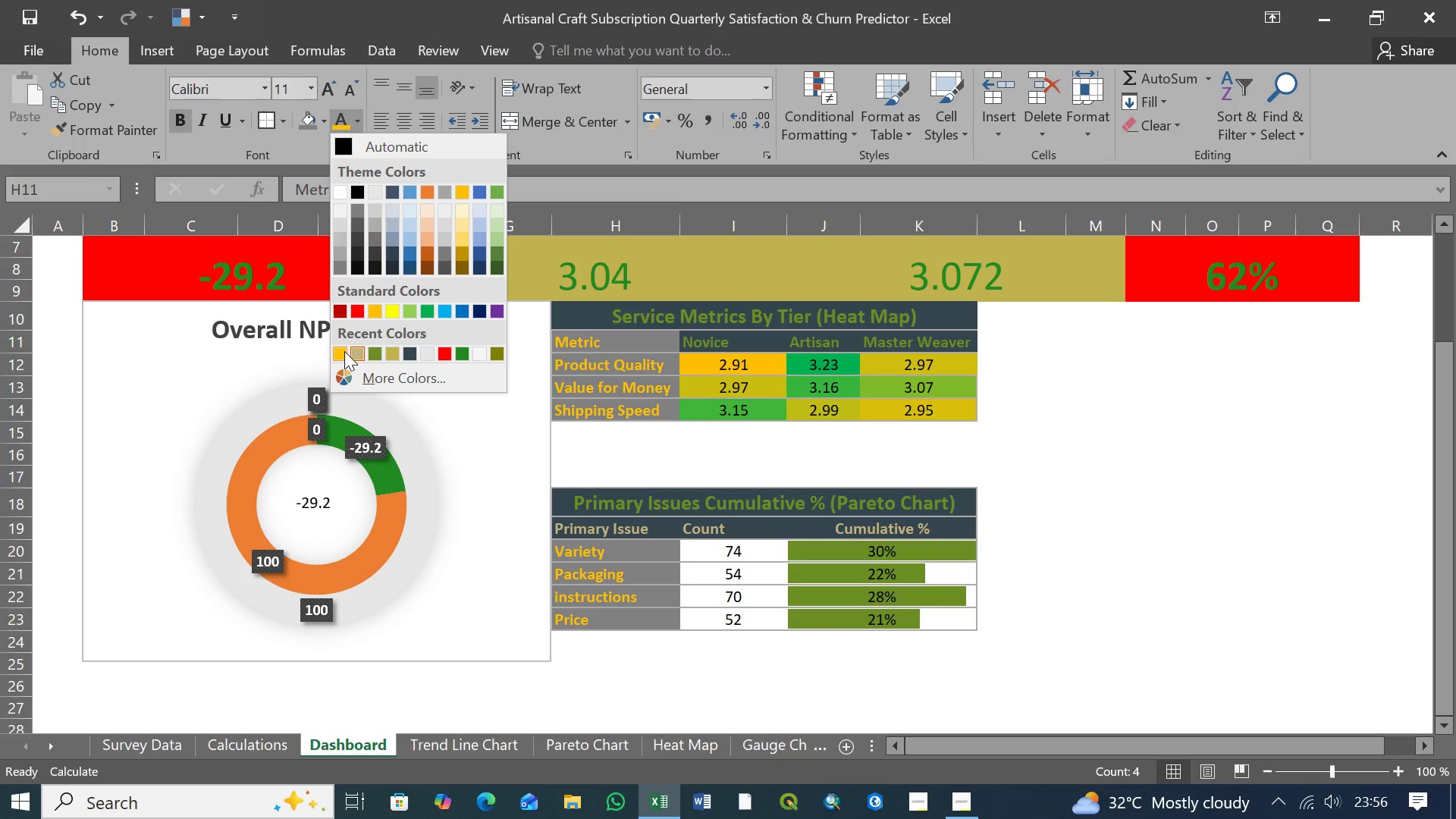 
left_click([344, 351])
 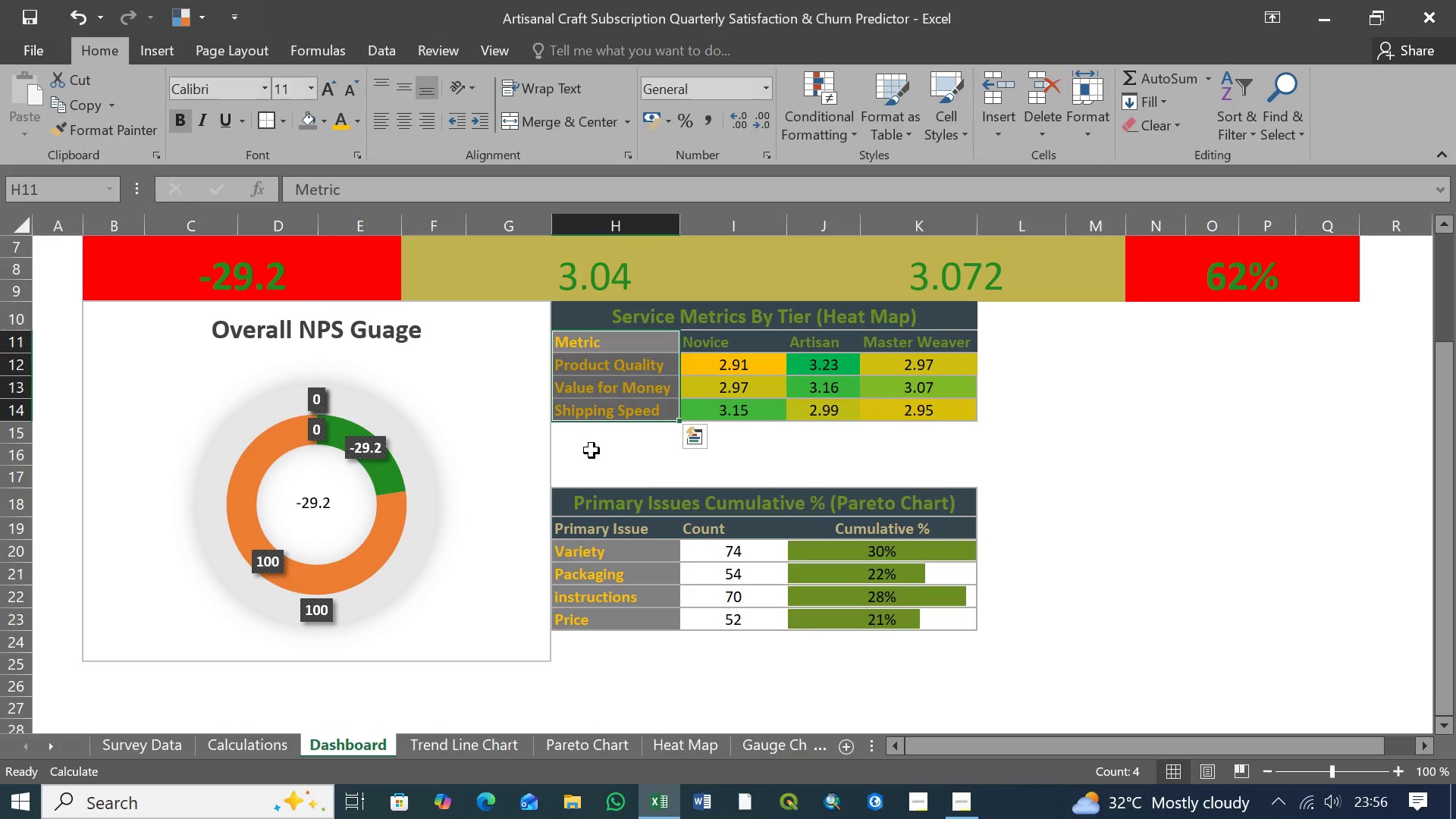 
left_click([608, 448])
 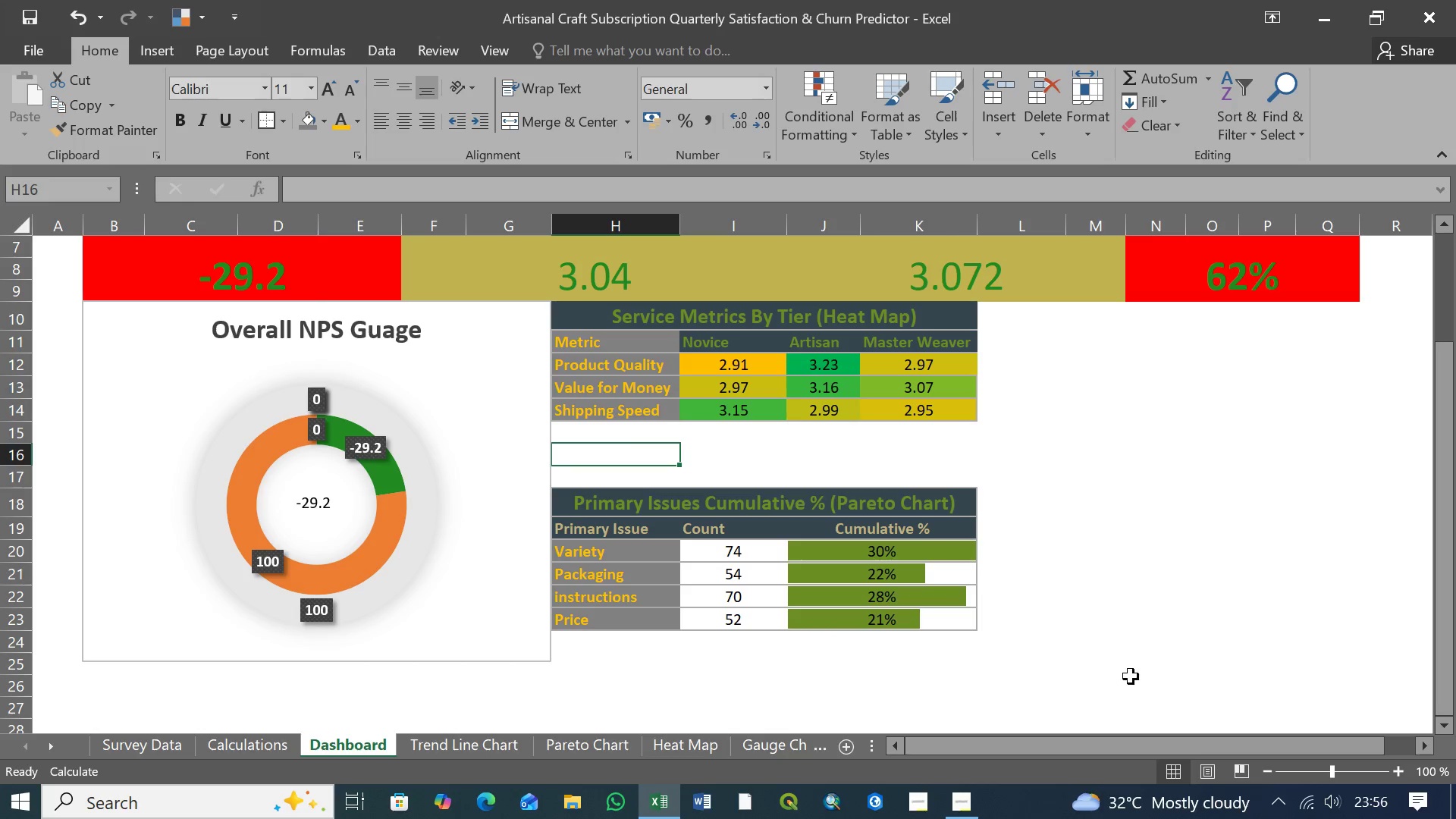 
left_click([1131, 676])
 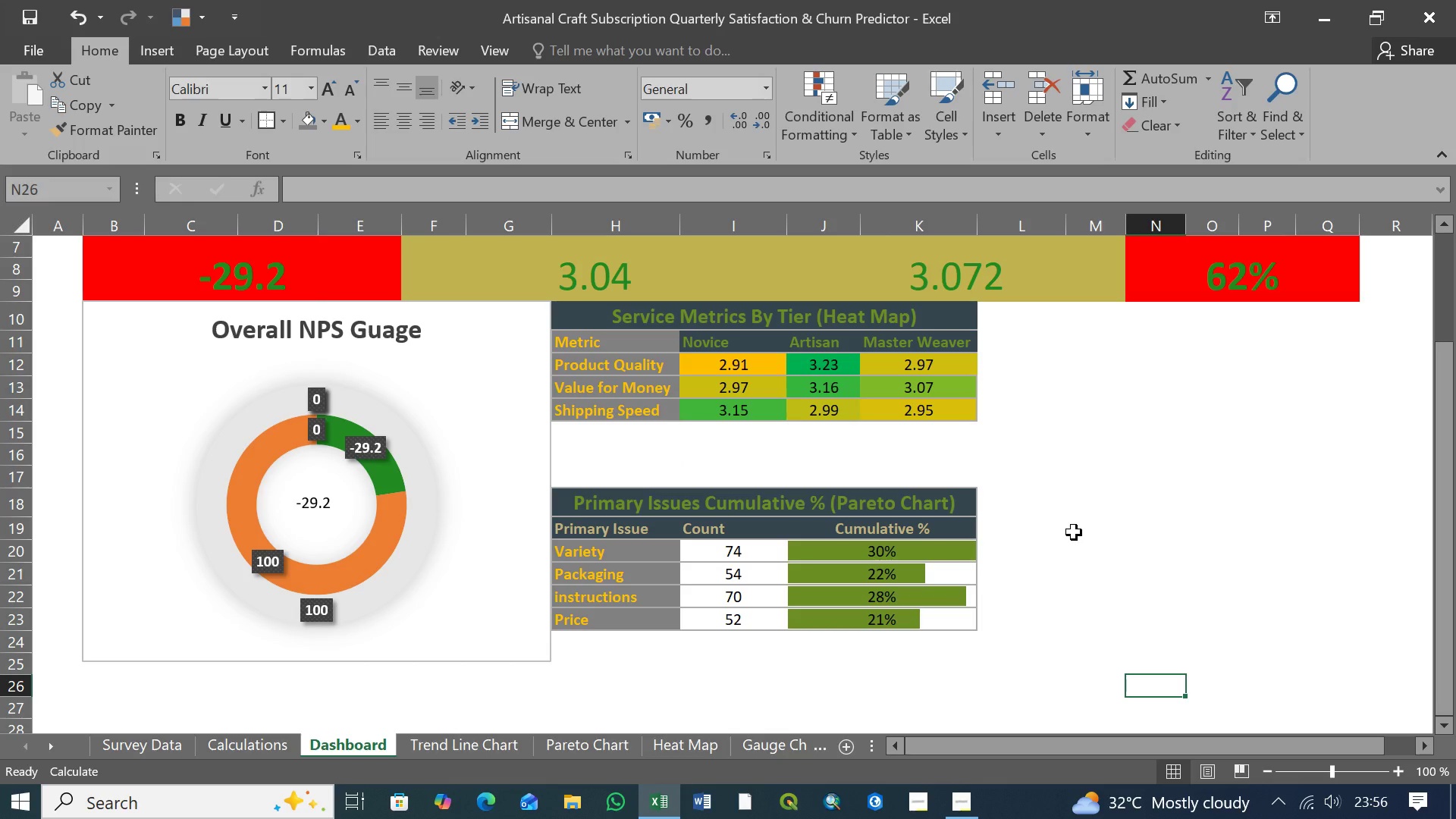 
wait(13.12)
 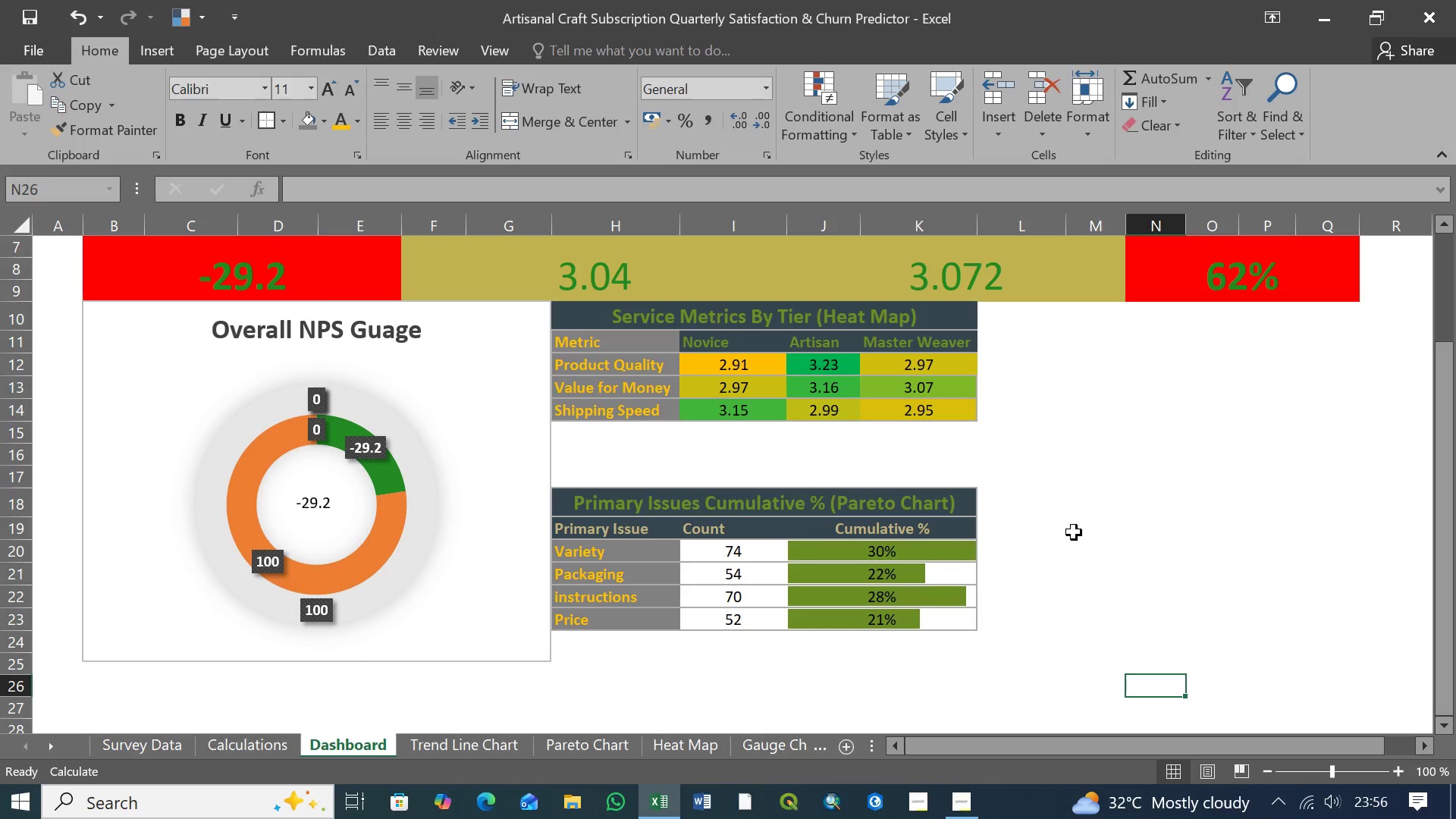 
left_click([632, 531])
 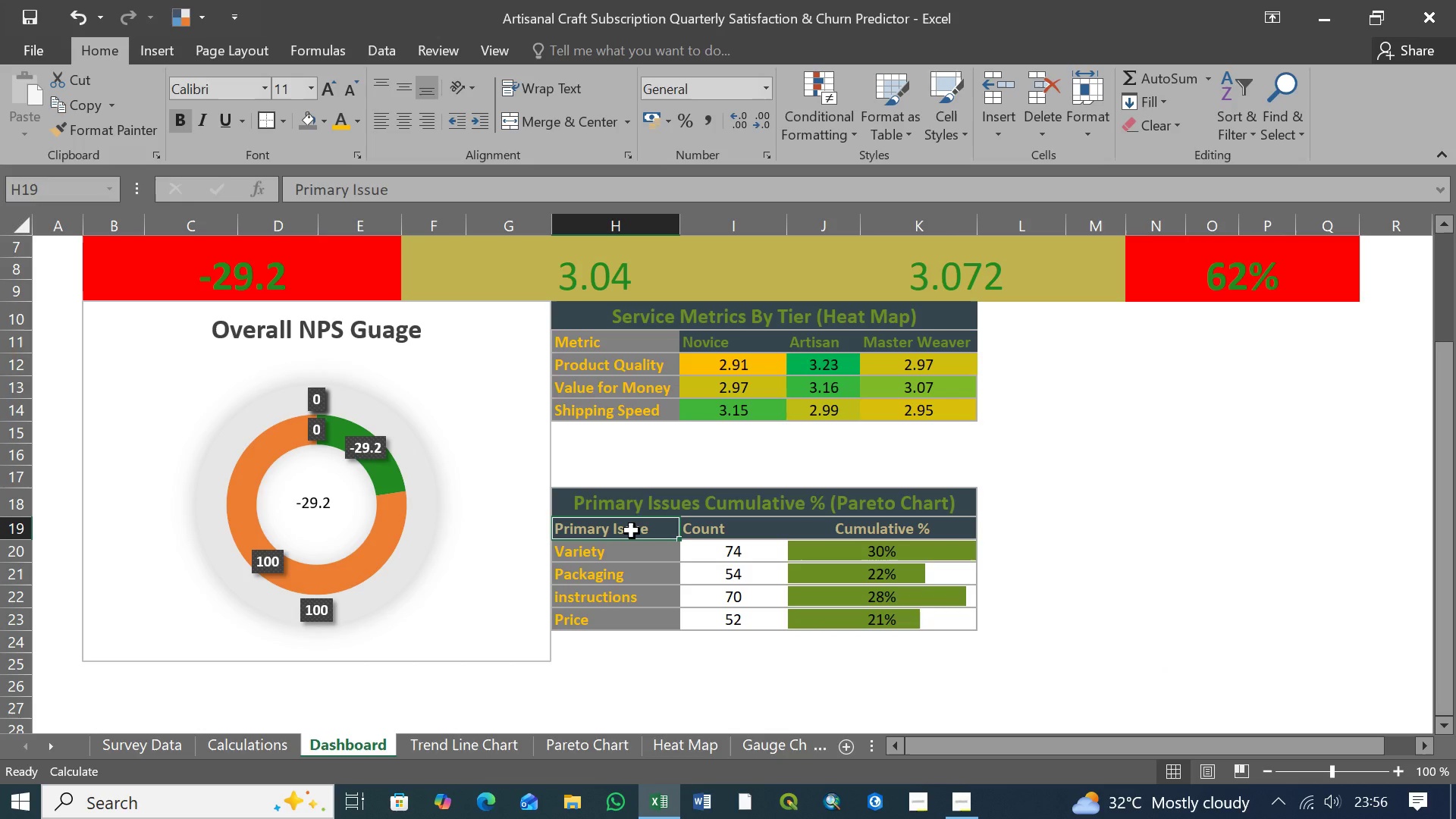 
hold_key(key=ShiftLeft, duration=0.89)
left_click([890, 532])
 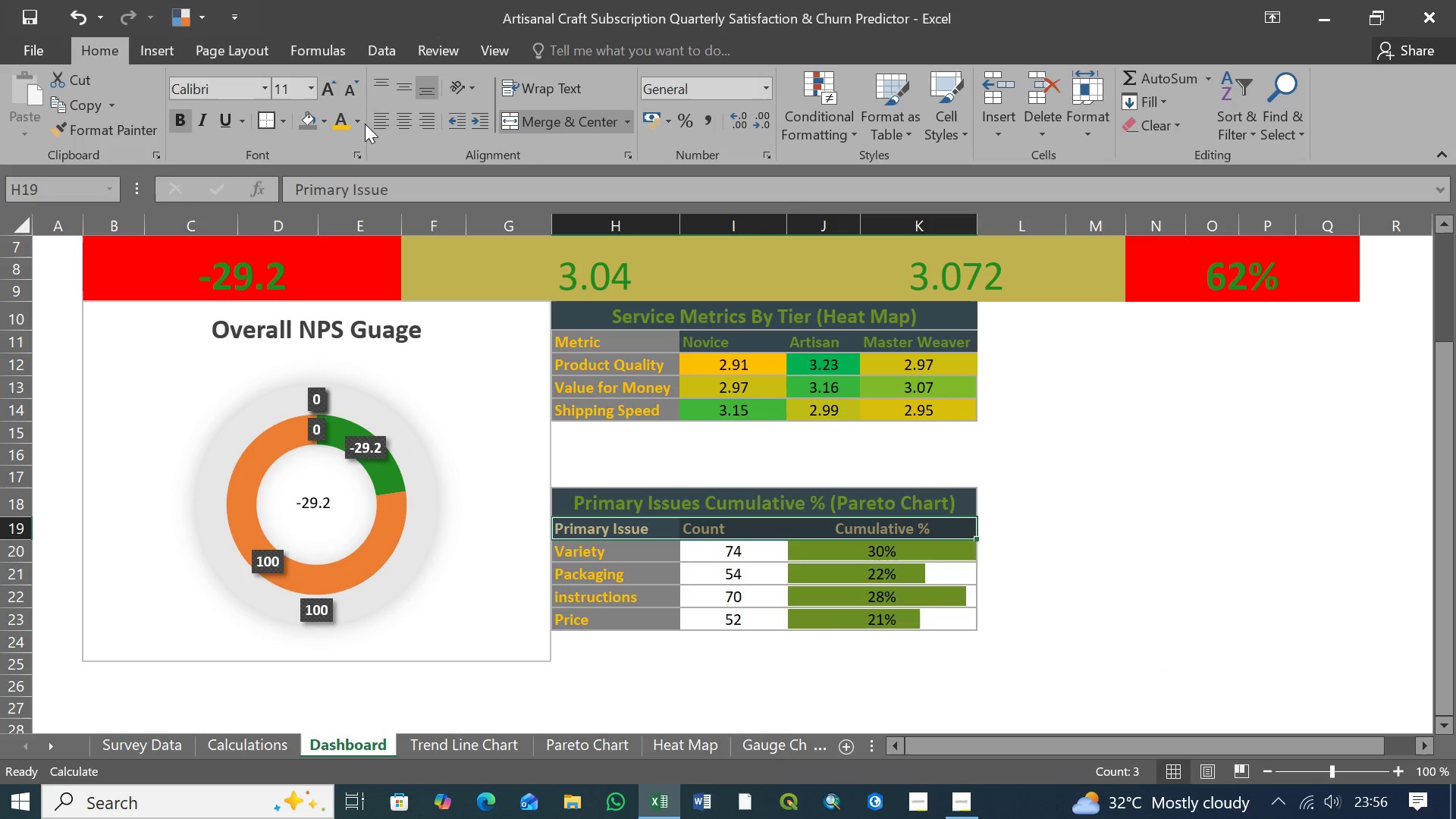 
left_click([359, 118])
 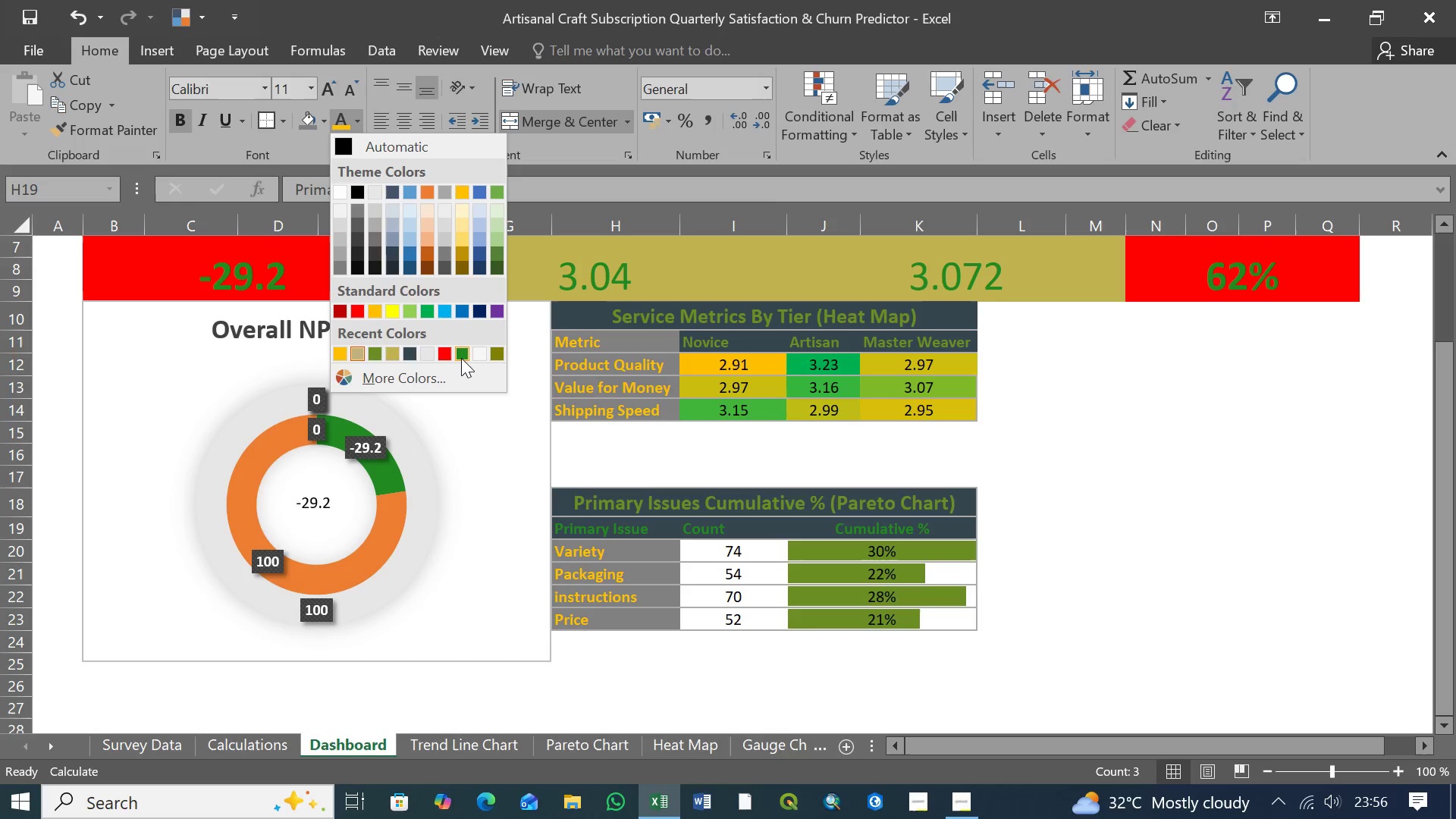 
wait(16.89)
 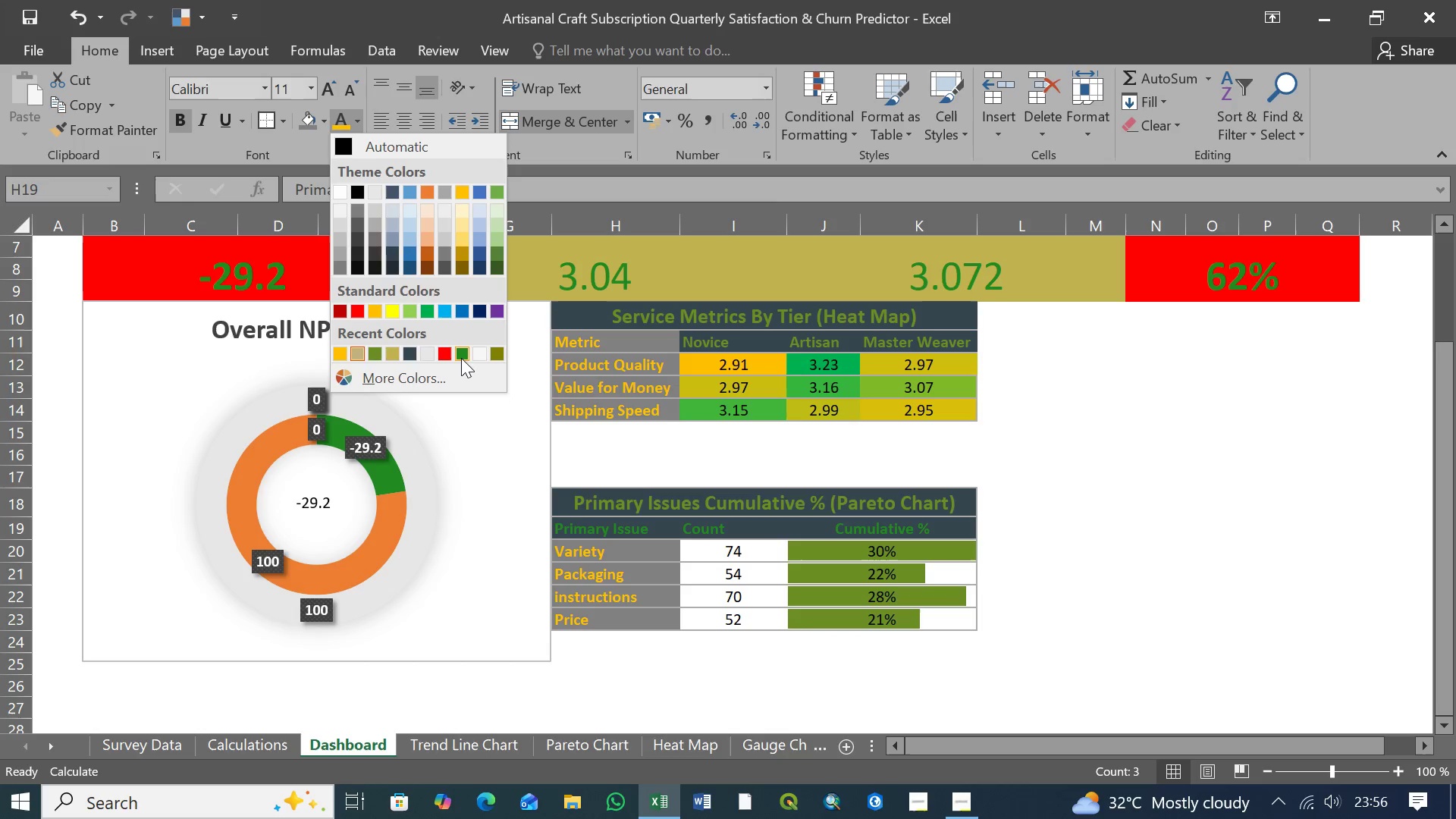 
left_click([479, 354])
 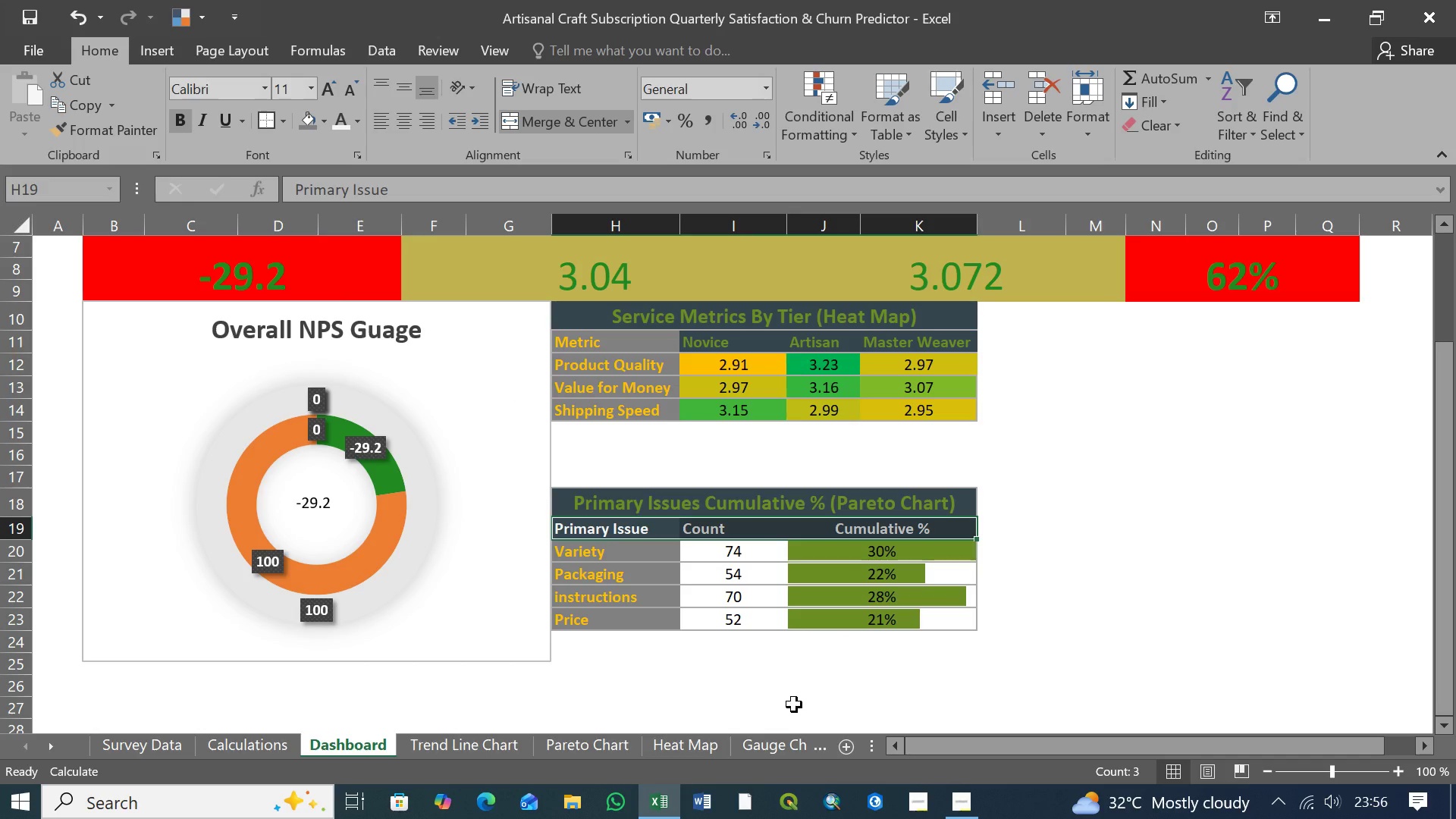 
wait(7.25)
 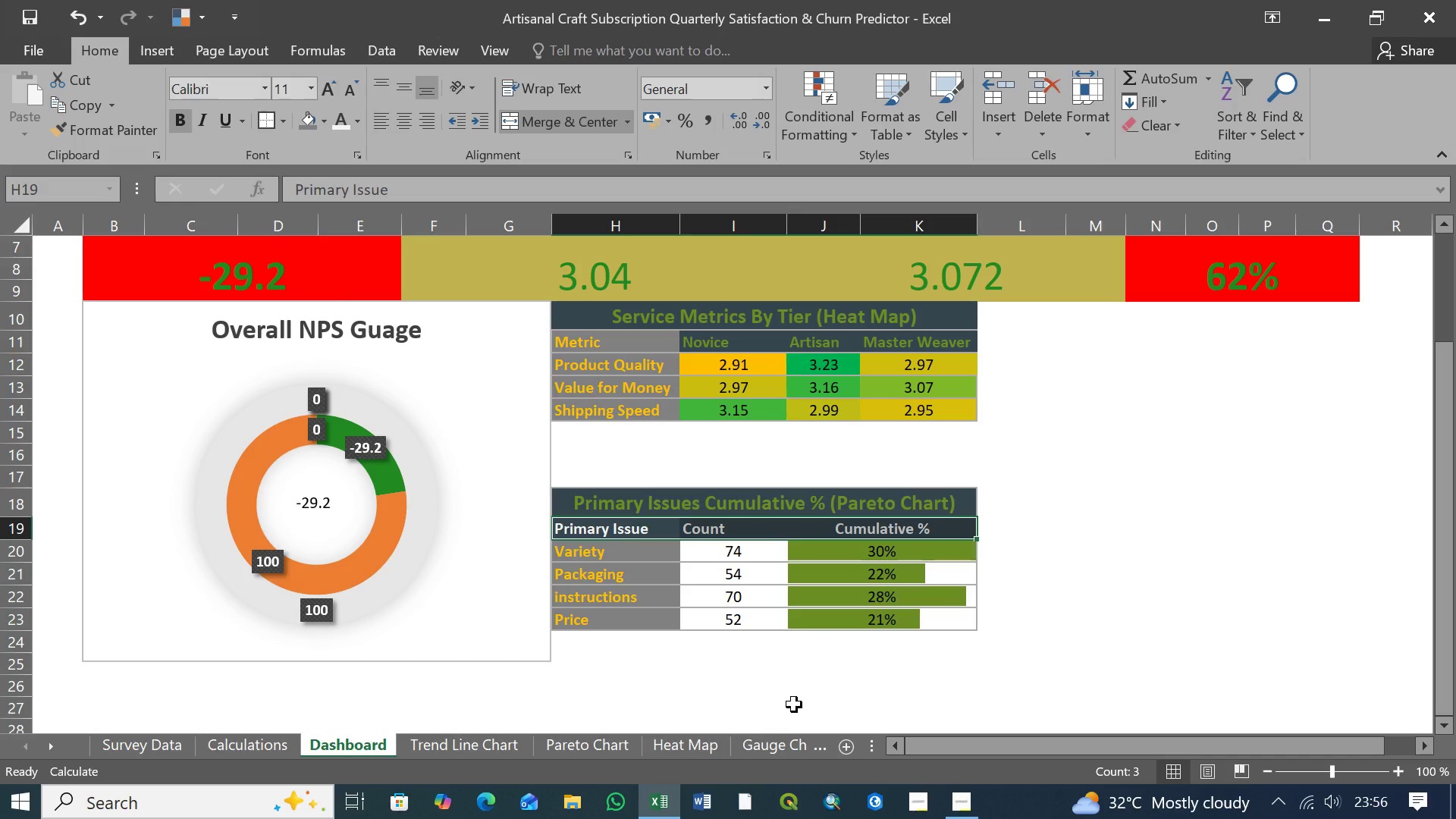 
left_click([716, 531])
 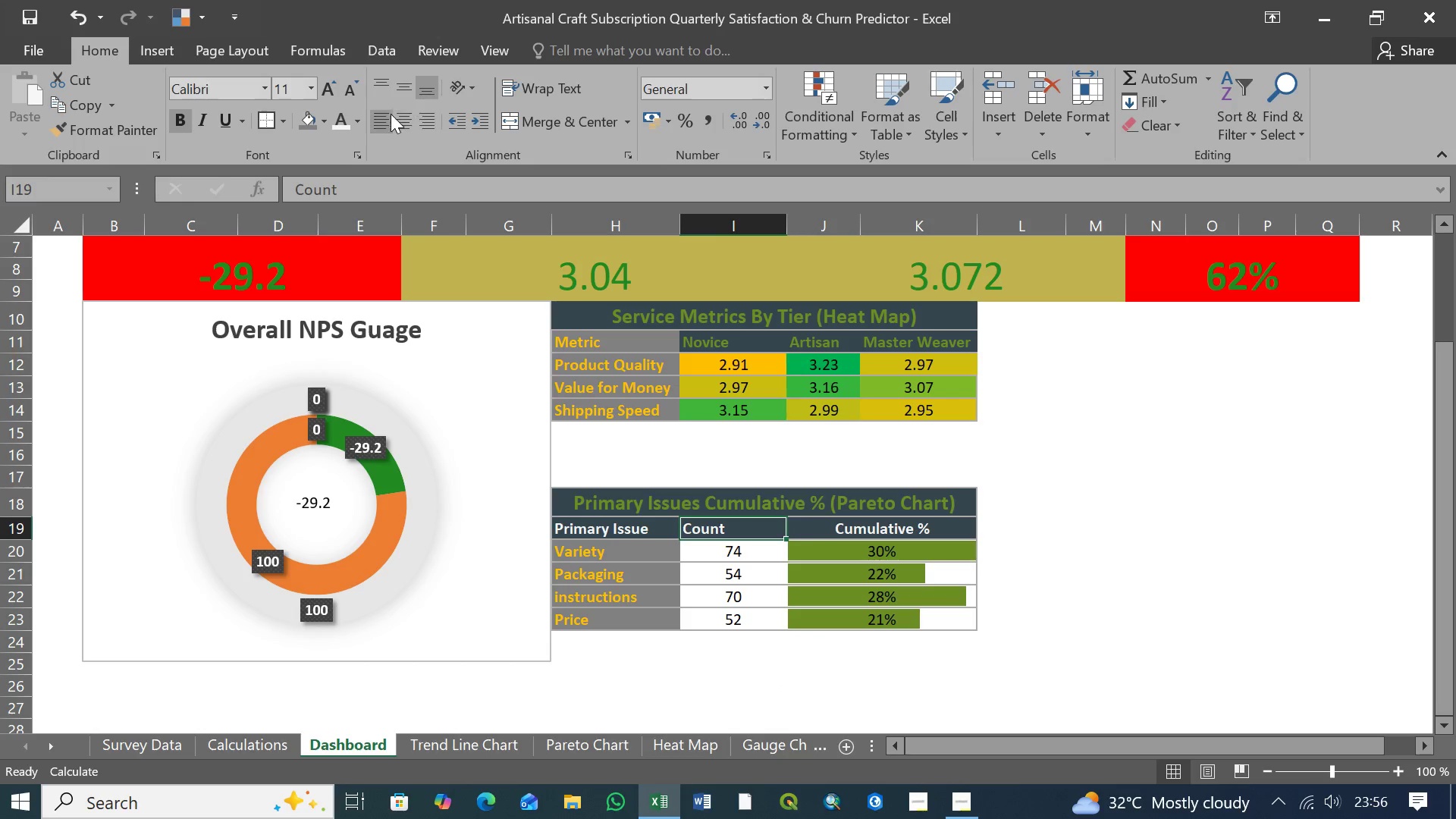 
left_click([402, 121])
 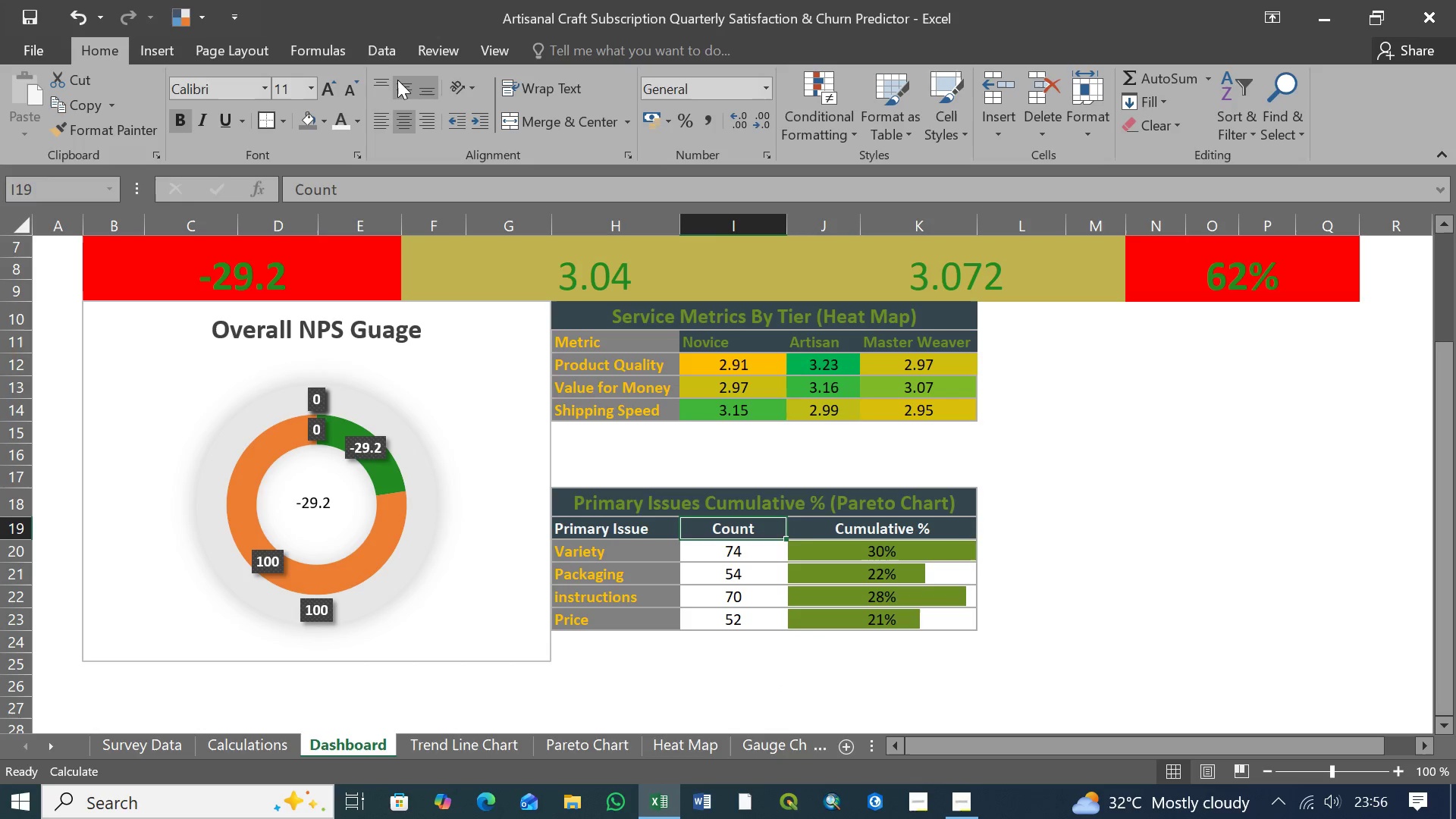 
left_click([402, 86])
 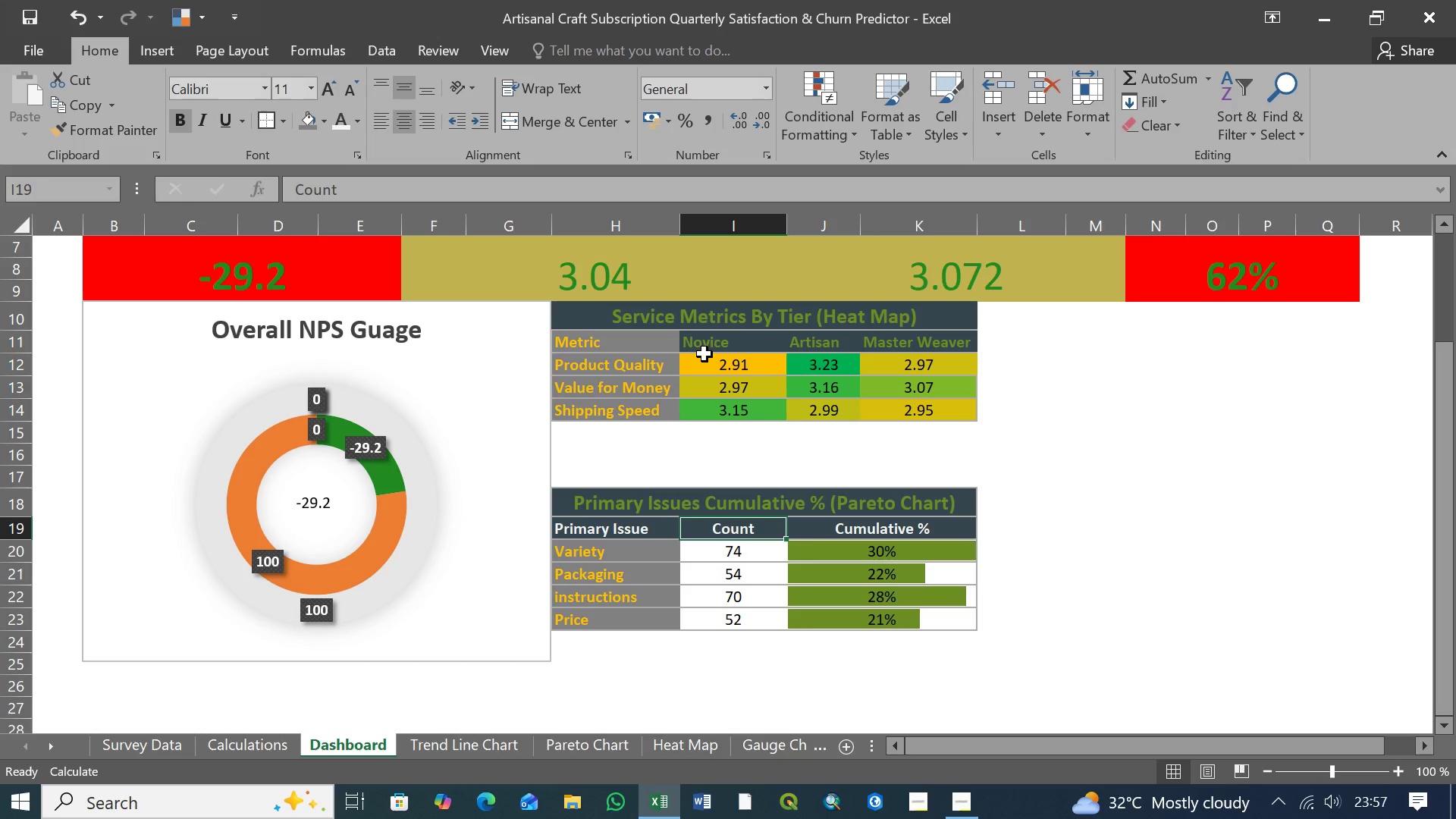 
wait(12.22)
 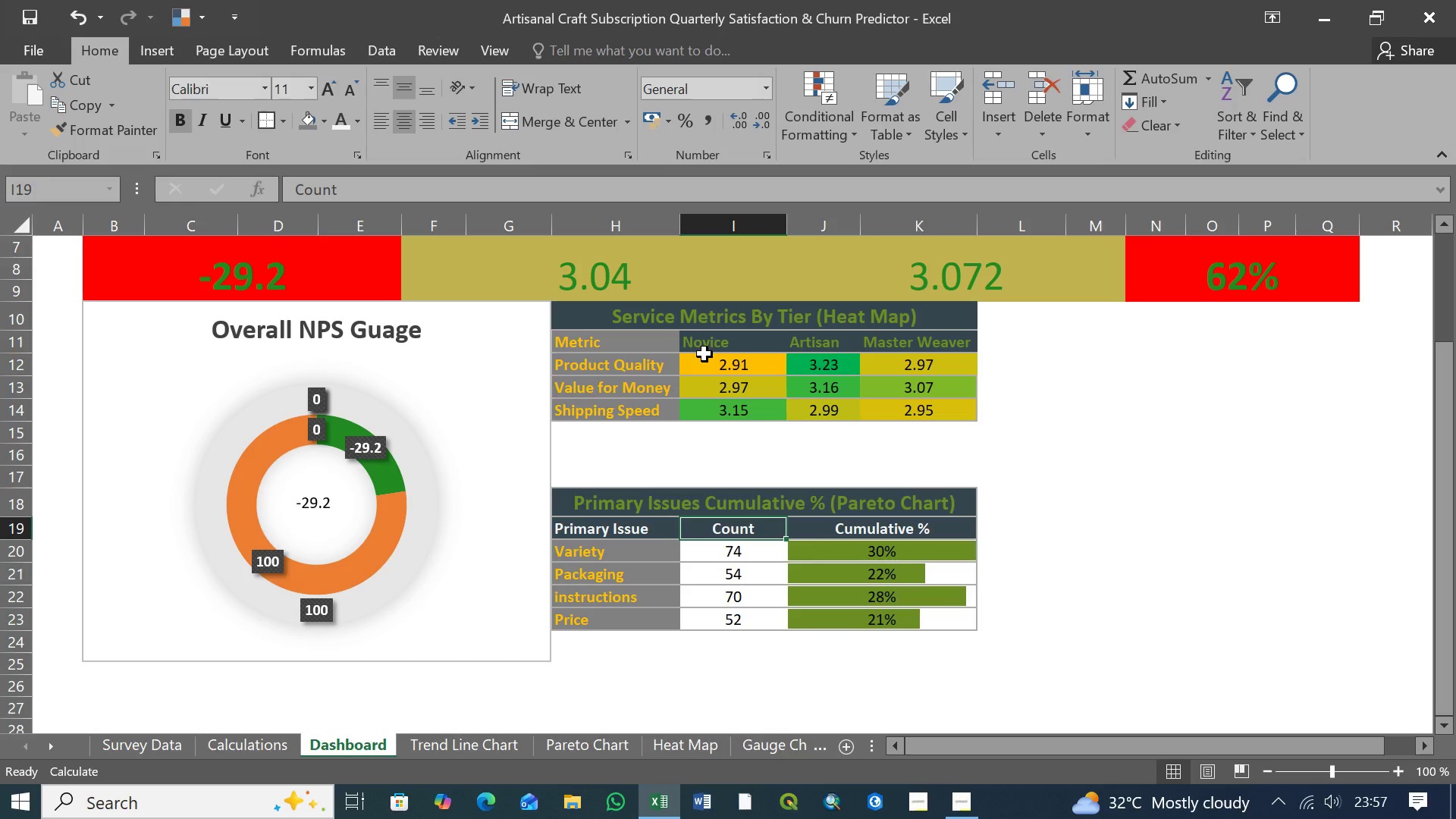 
left_click([720, 344])
 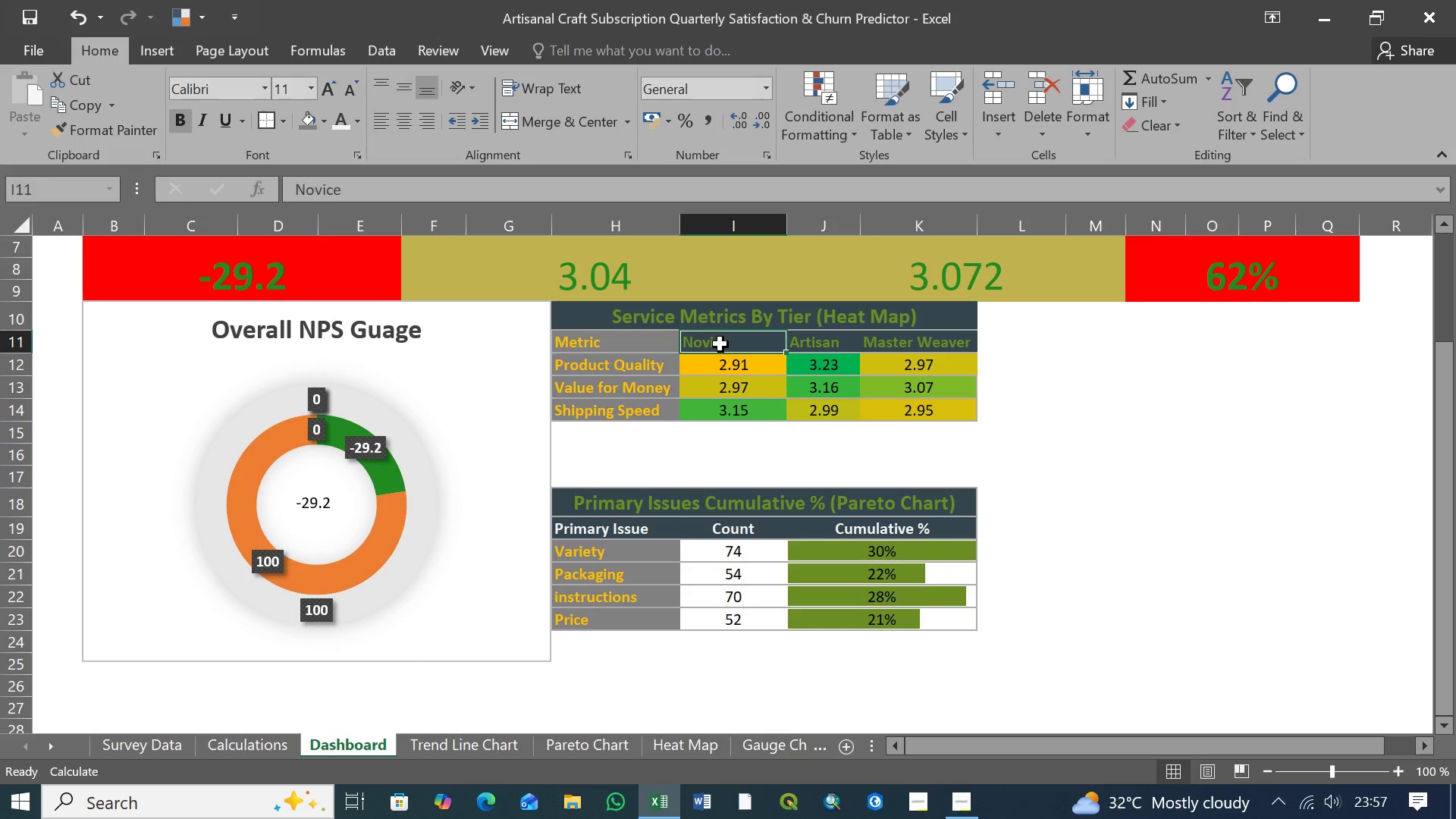 
hold_key(key=ShiftLeft, duration=0.91)
left_click([918, 346])
 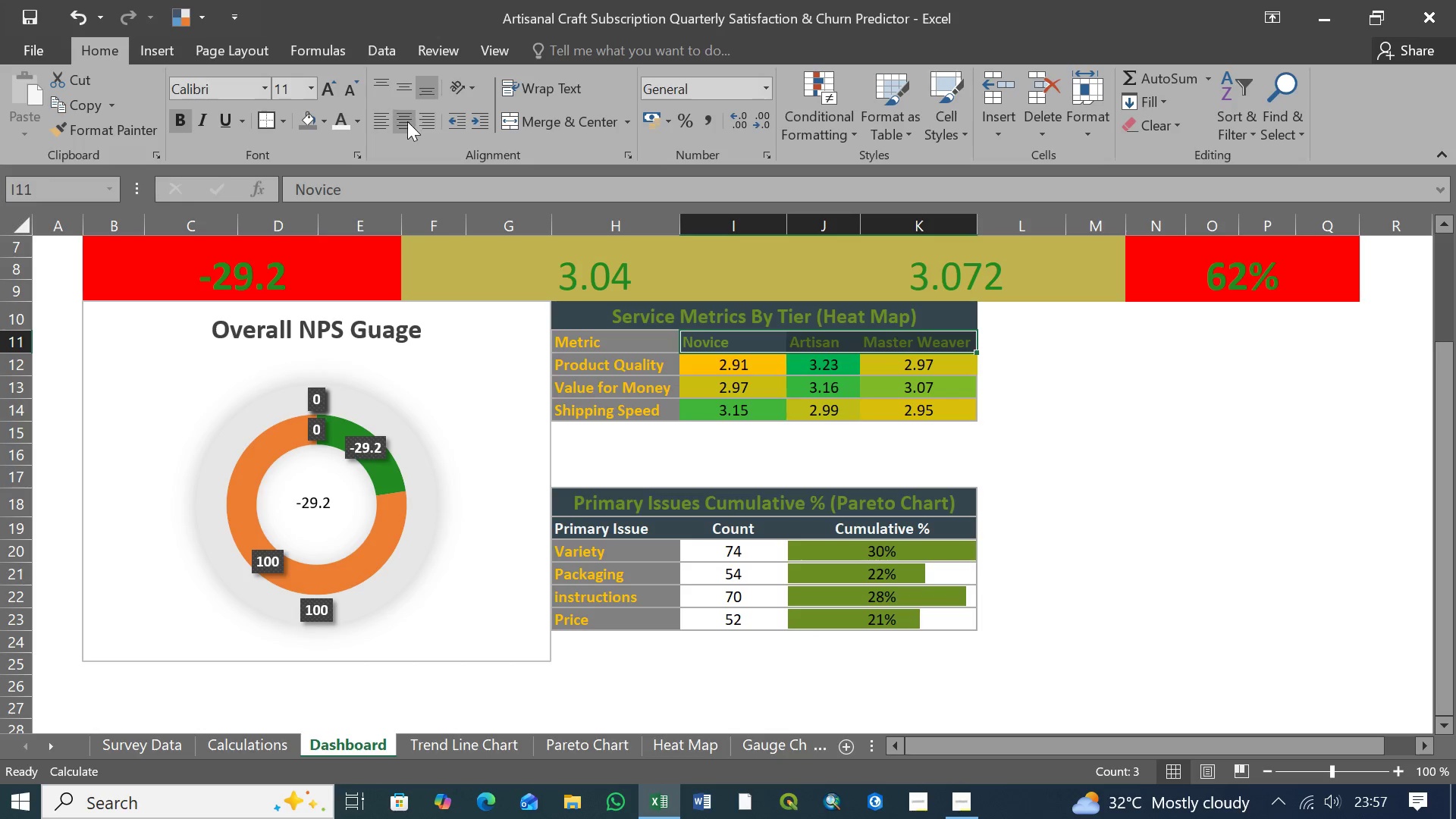 
left_click([403, 121])
 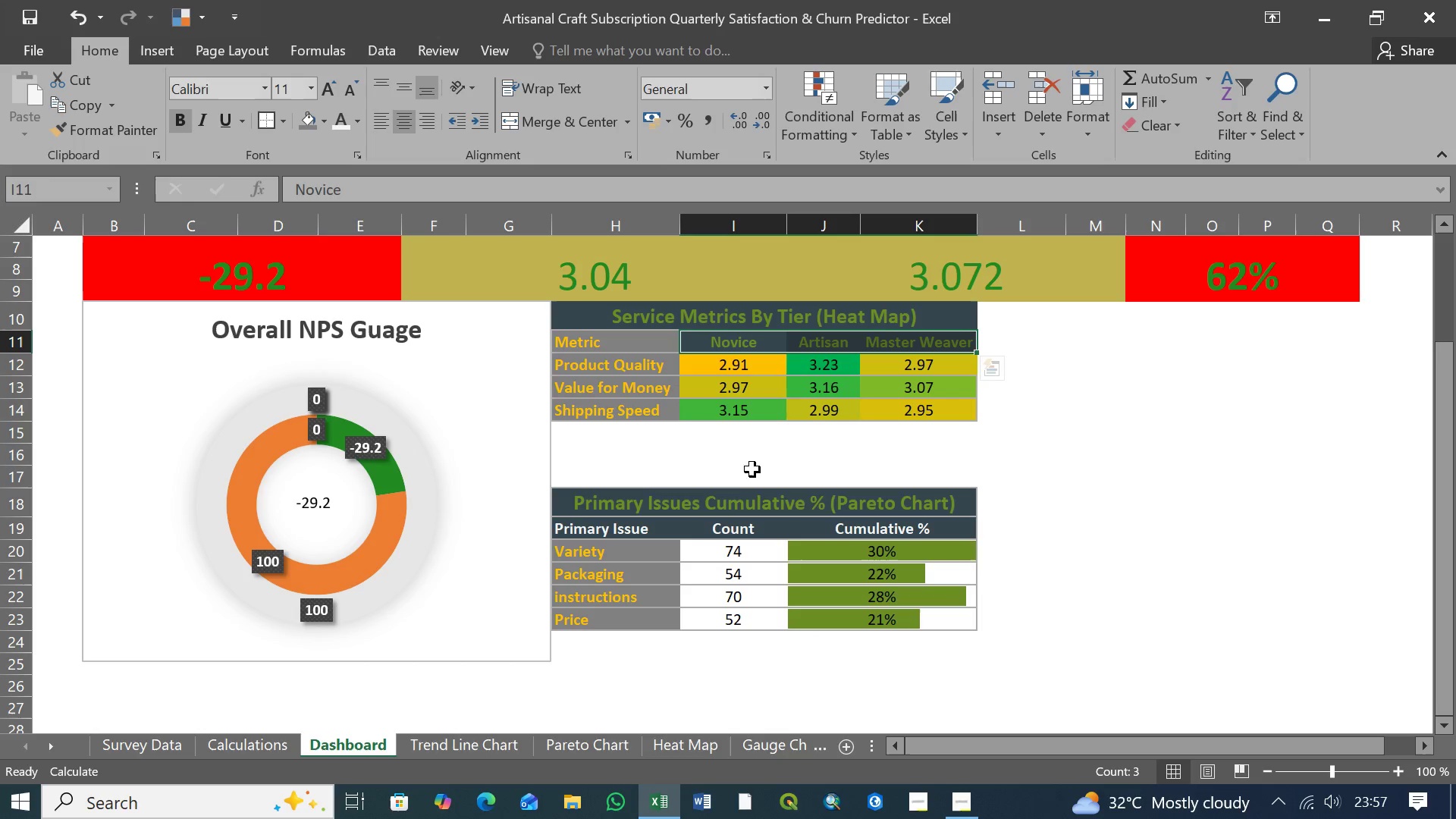 
left_click([782, 469])
 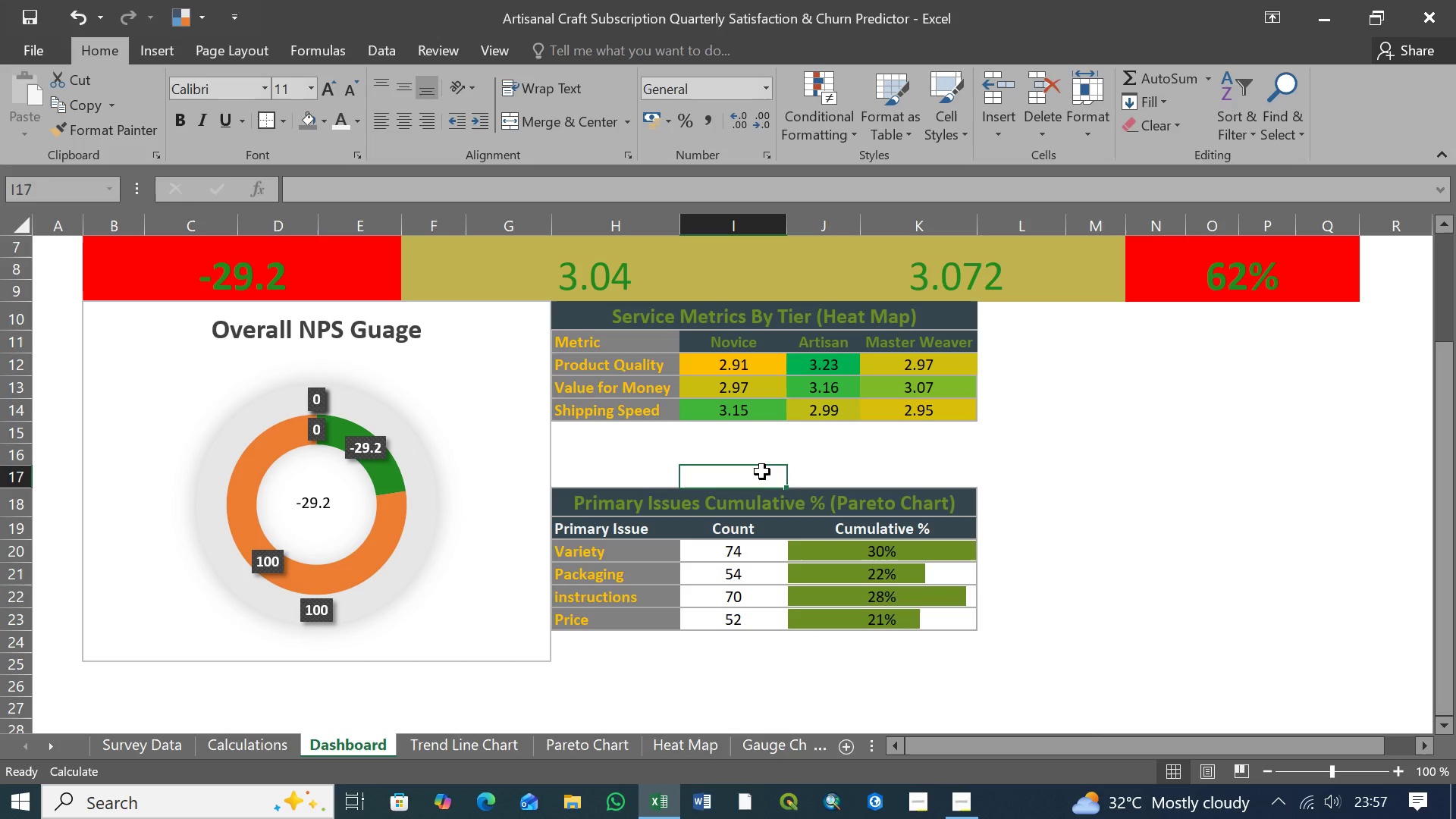 
wait(9.94)
 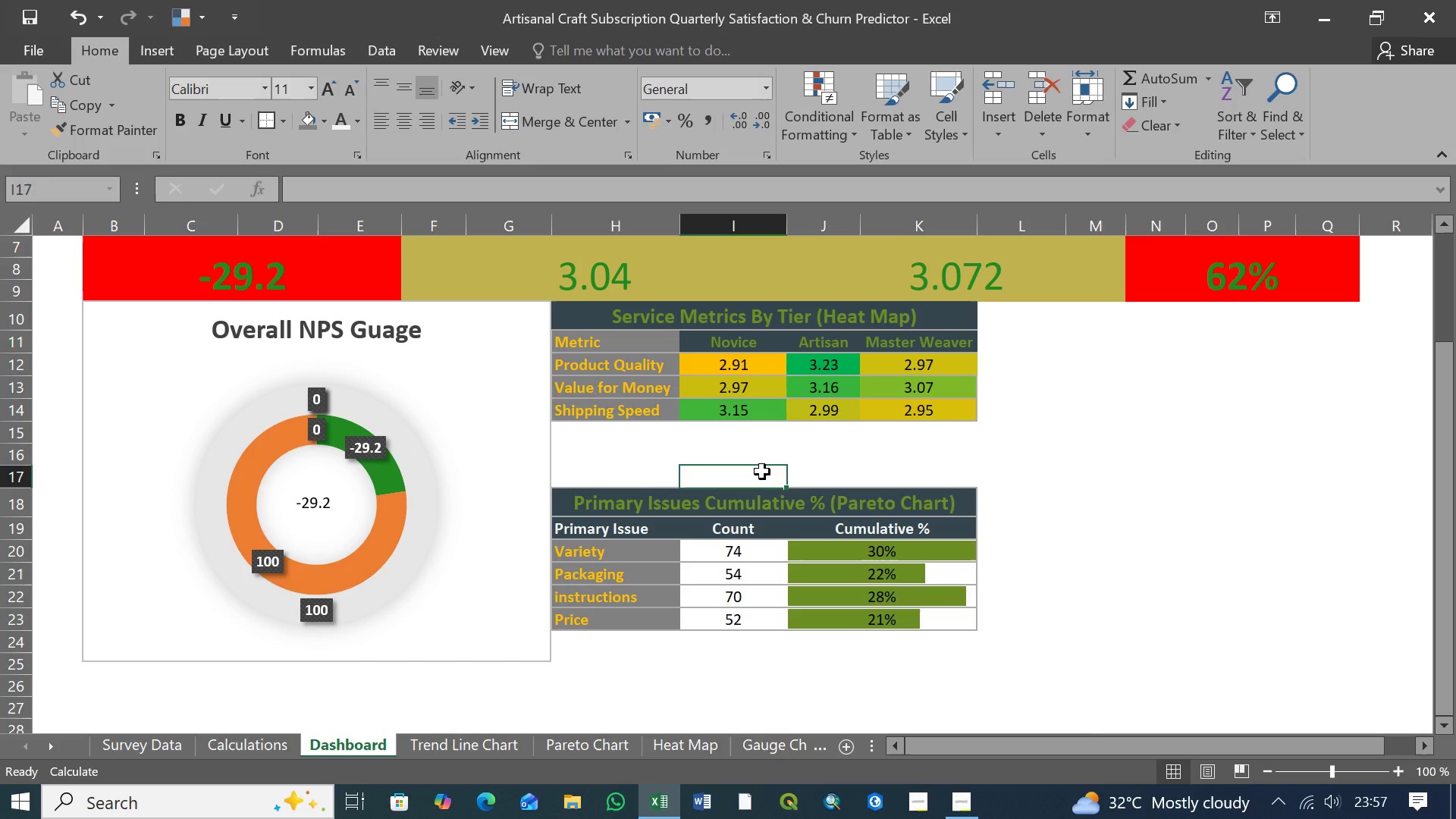 
left_click([839, 453])
 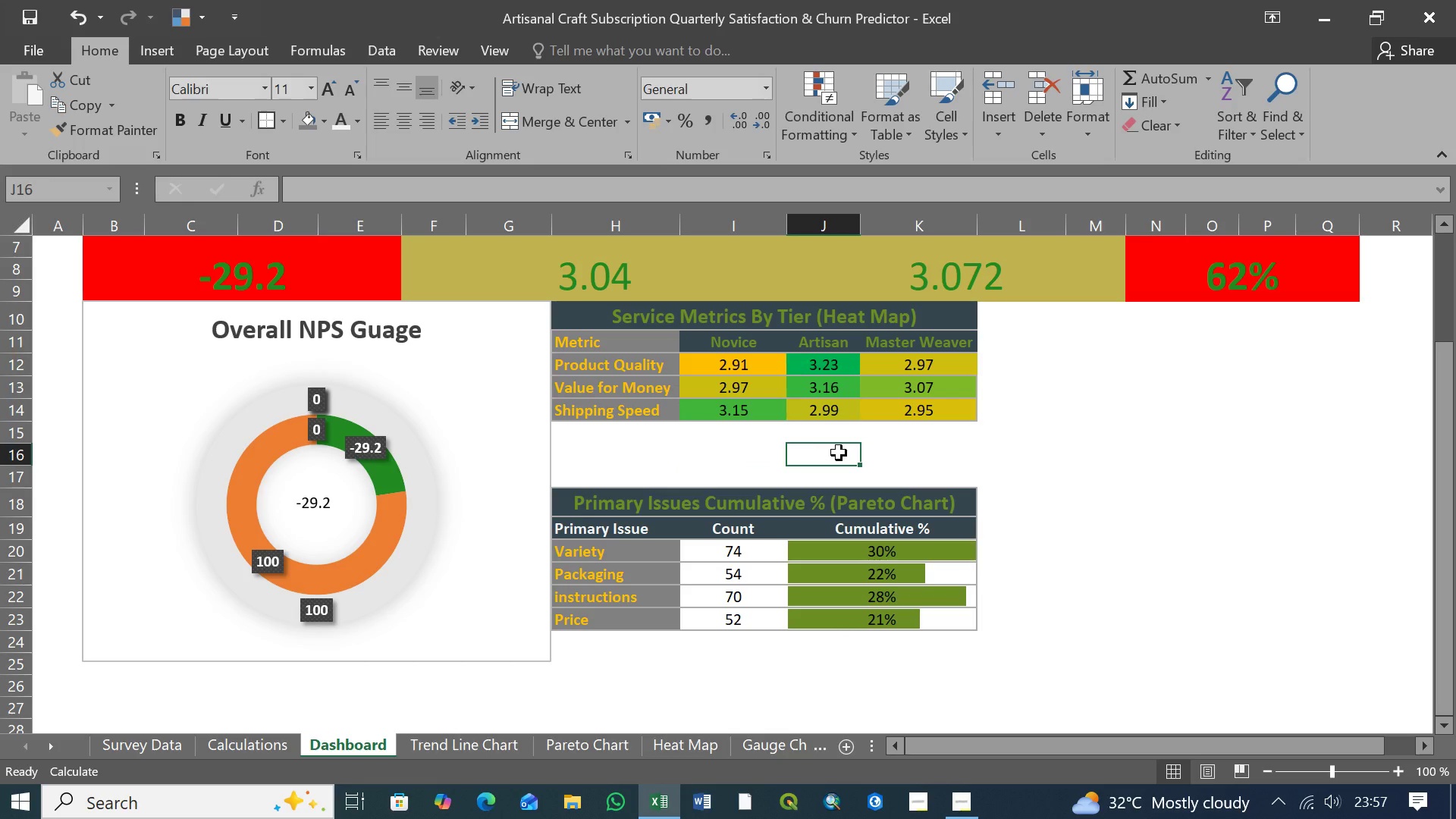 
wait(8.09)
 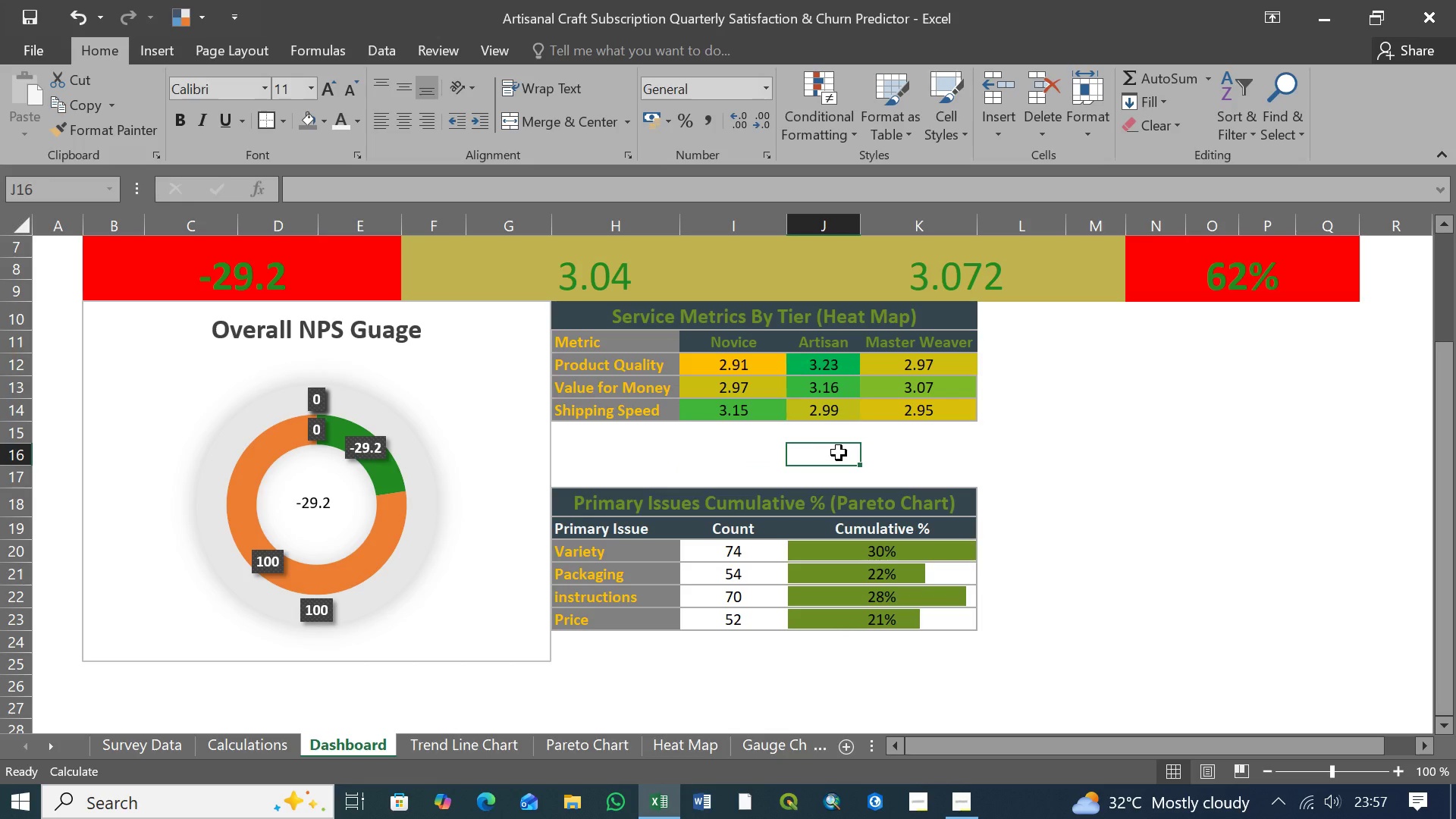 
left_click([608, 530])
 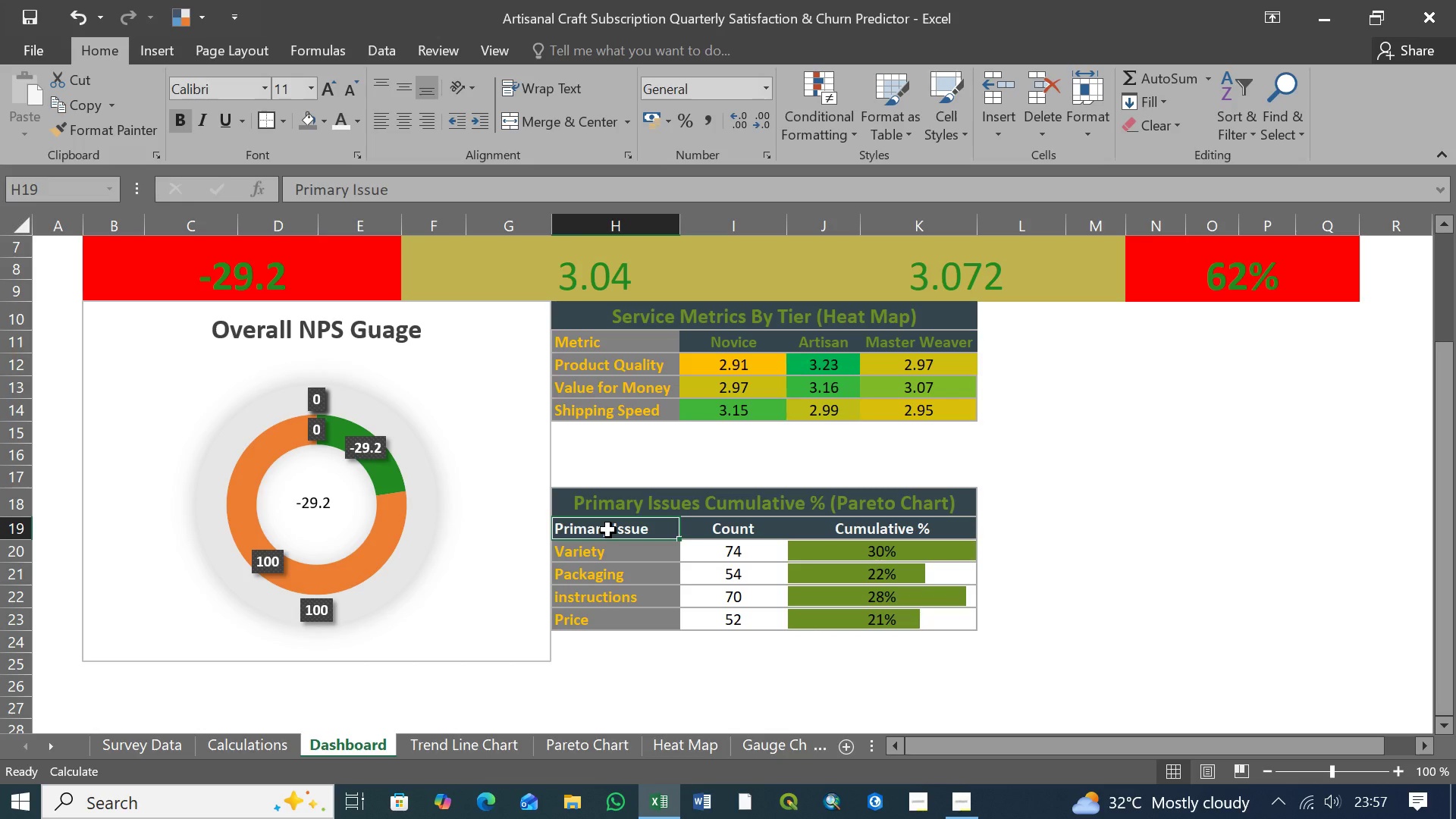 
hold_key(key=ShiftLeft, duration=0.84)
left_click([867, 530])
 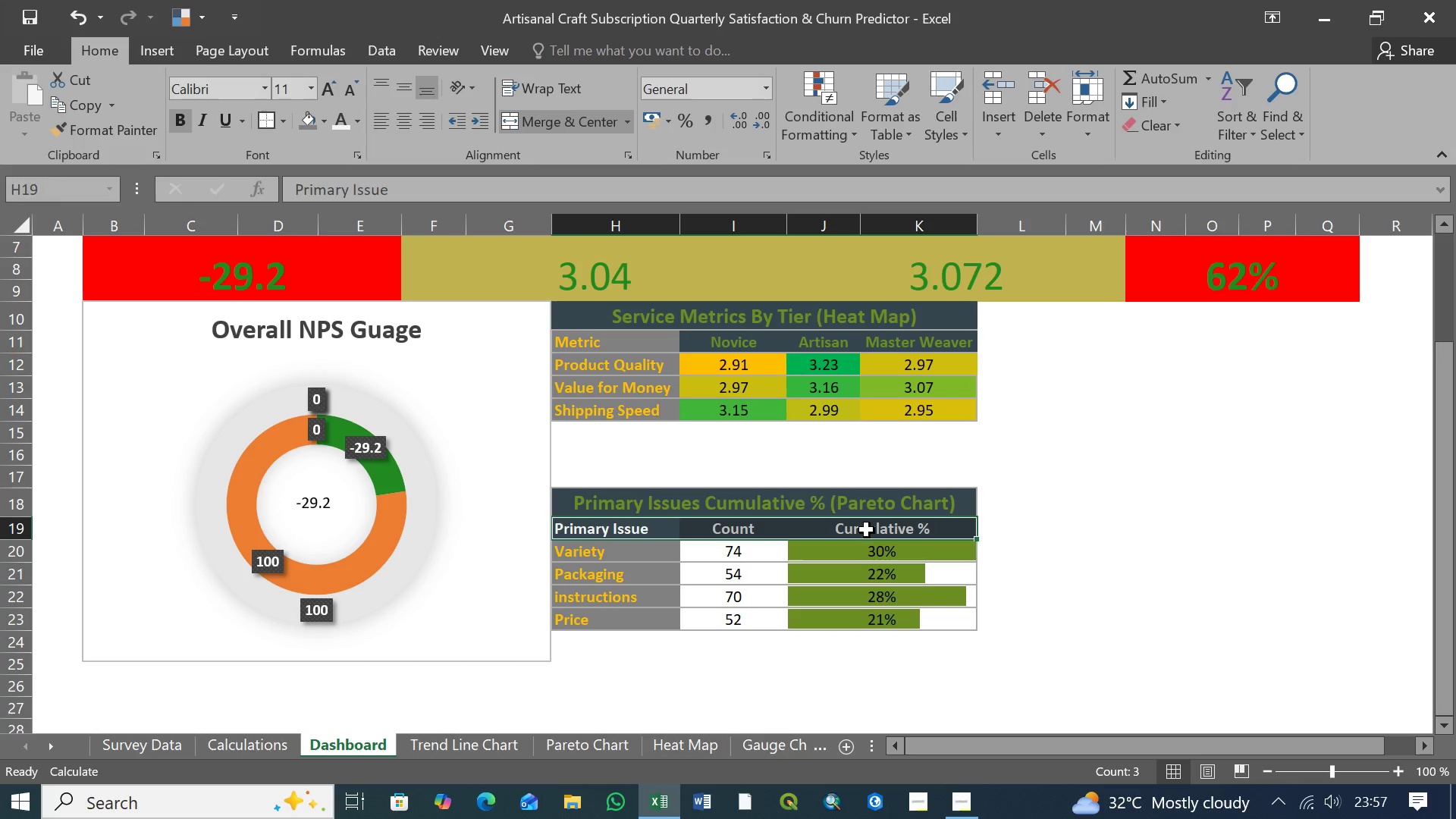 
left_click([322, 124])
 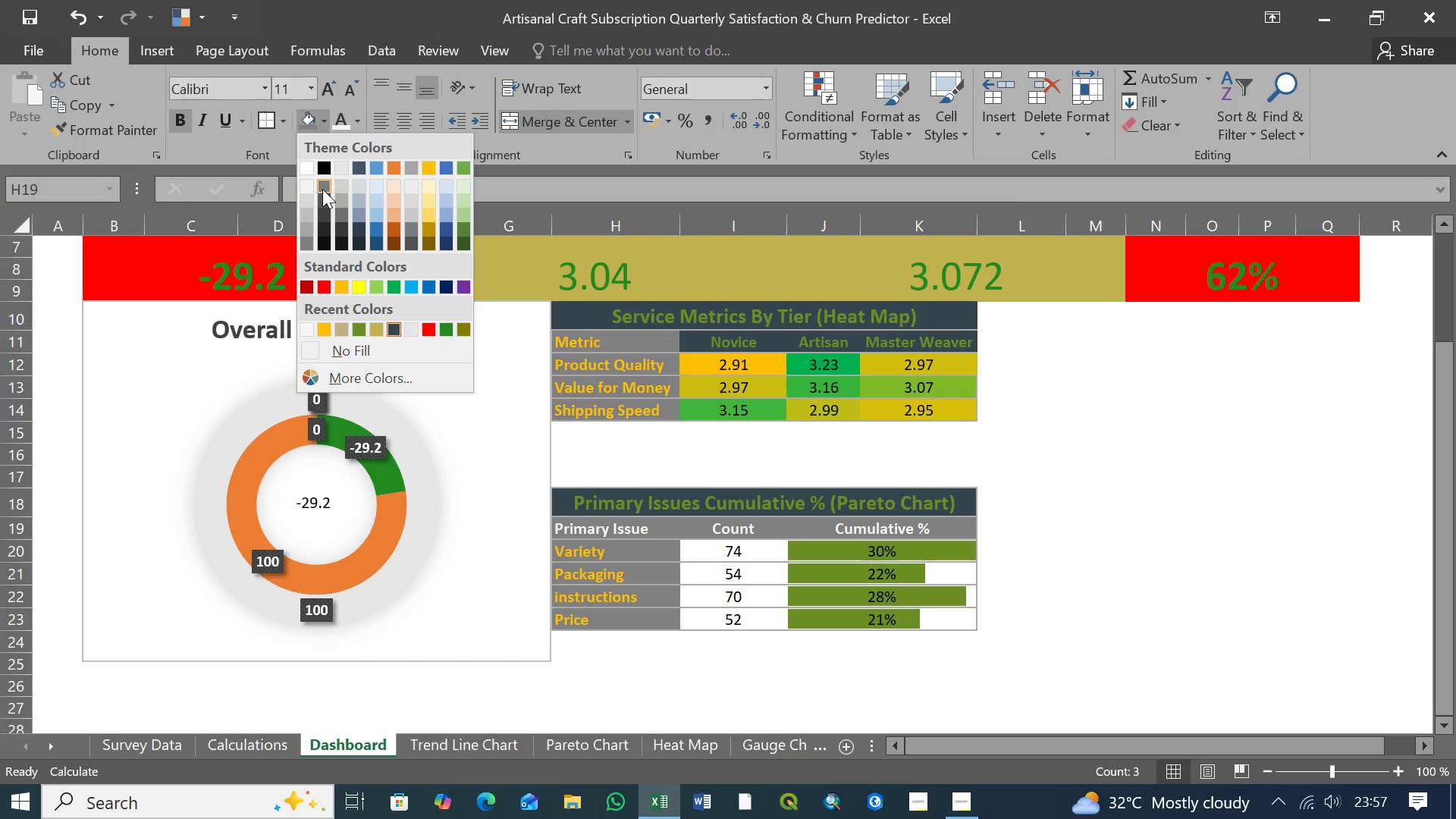 
wait(8.84)
 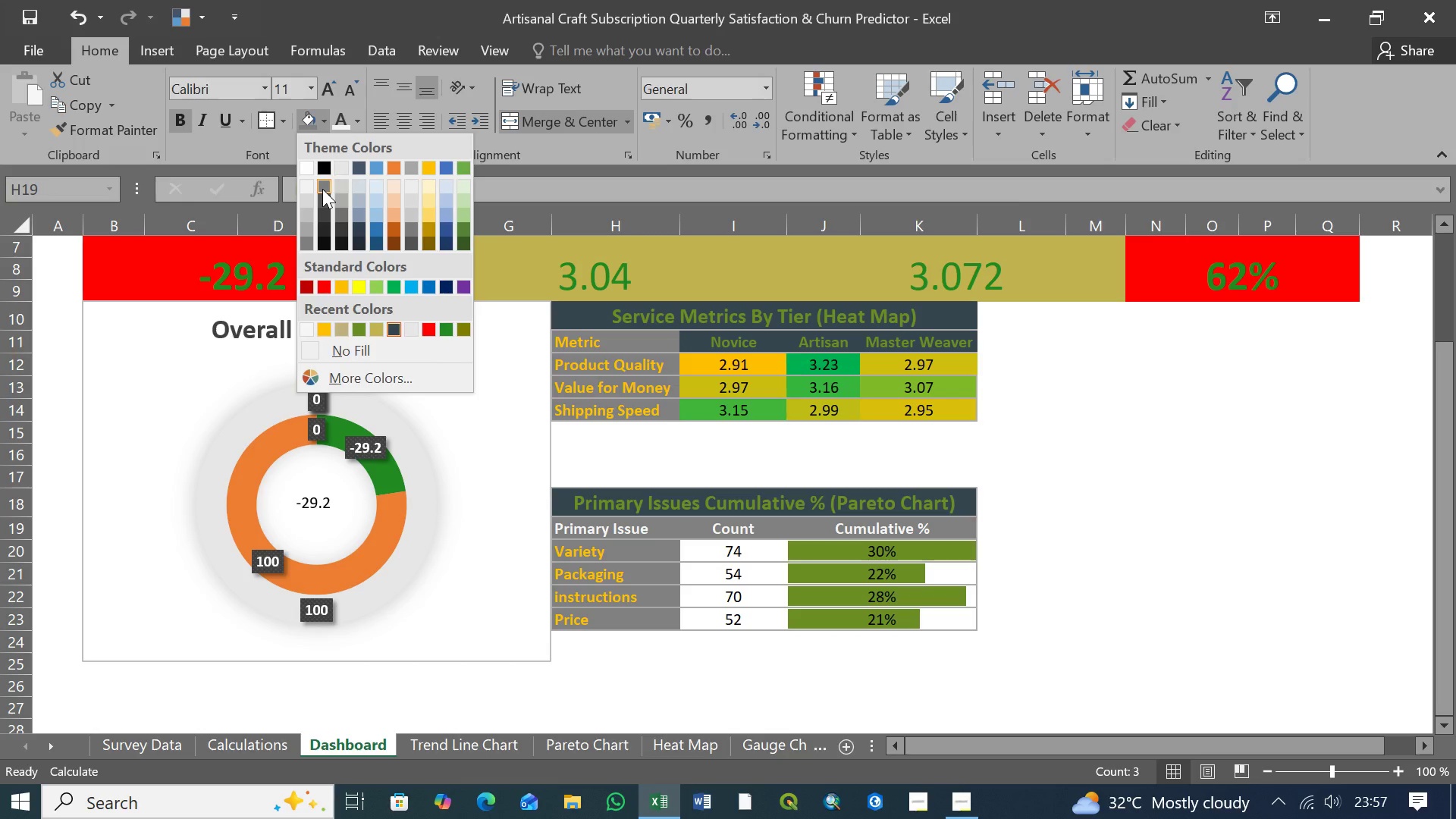 
left_click([325, 211])
 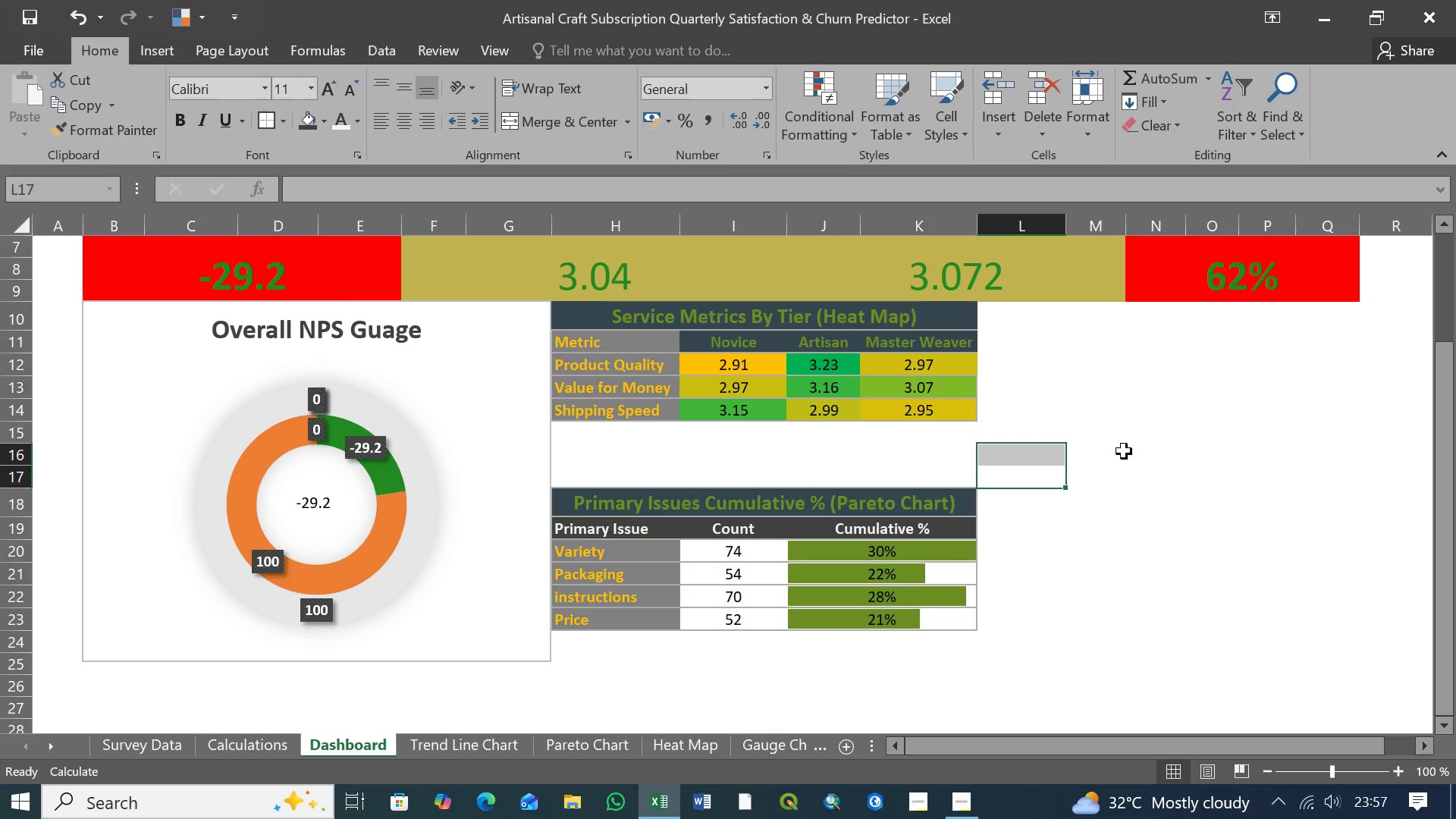 
left_click([899, 430])
 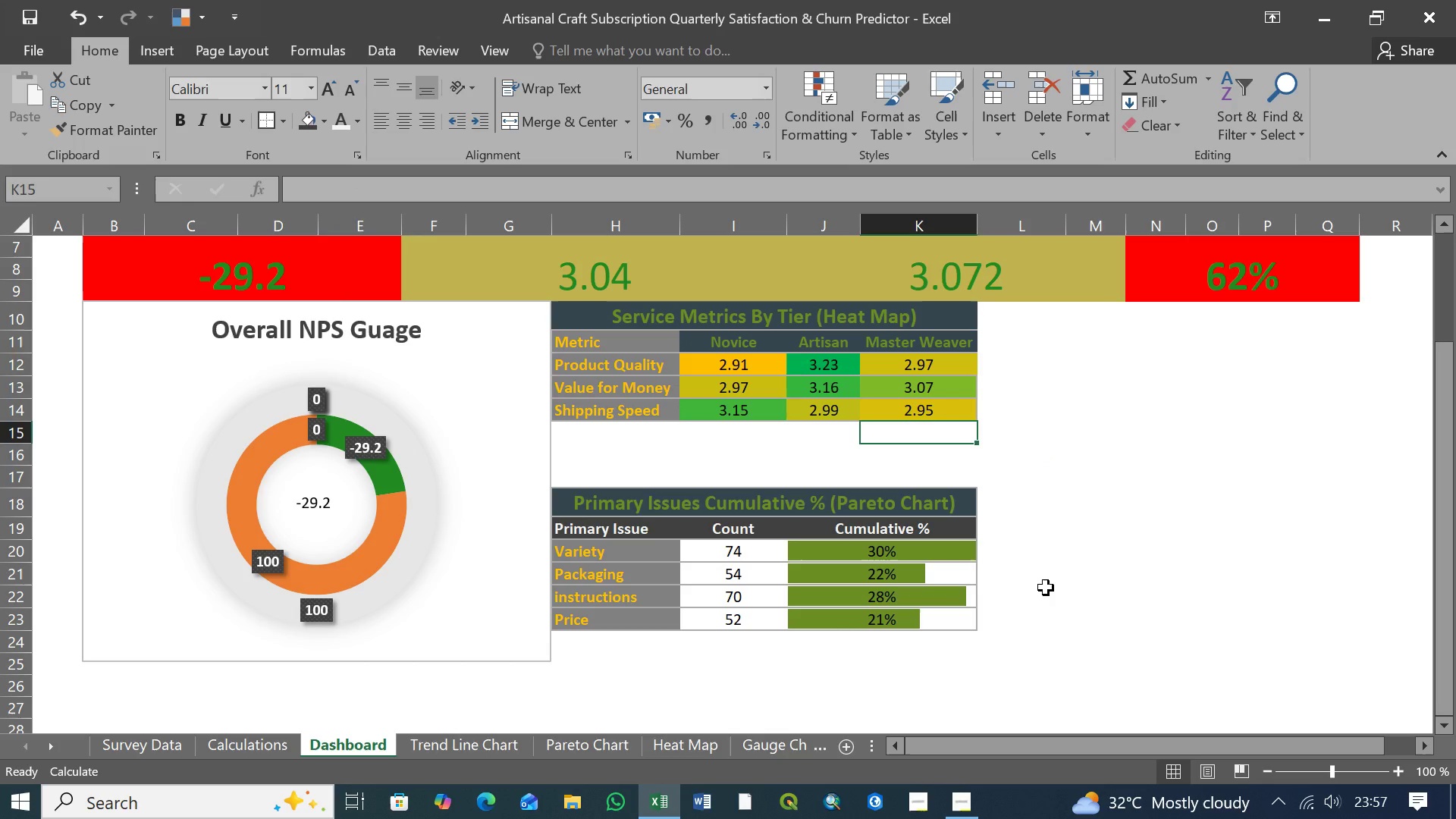 
wait(13.72)
 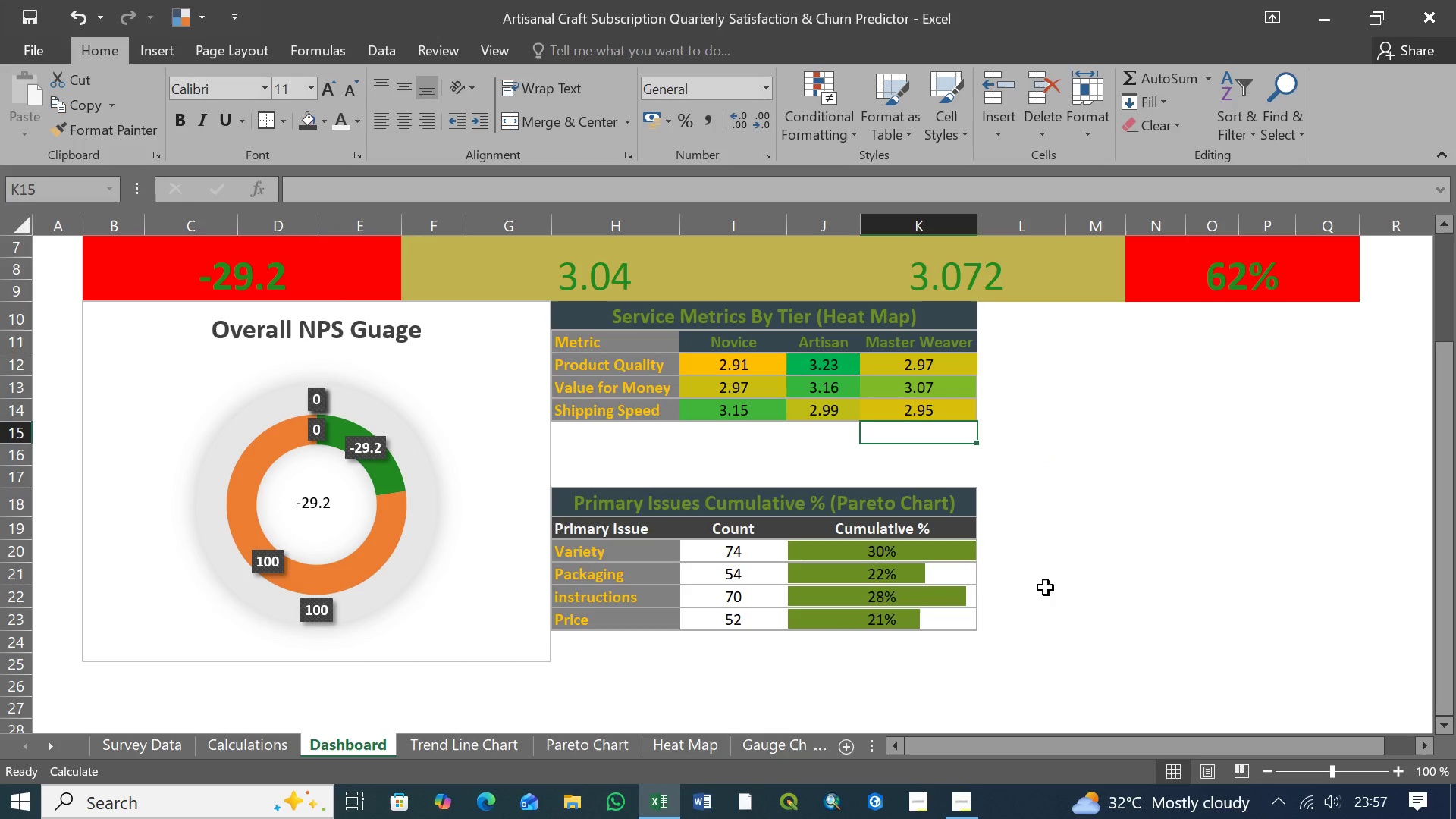 
left_click([577, 653])
 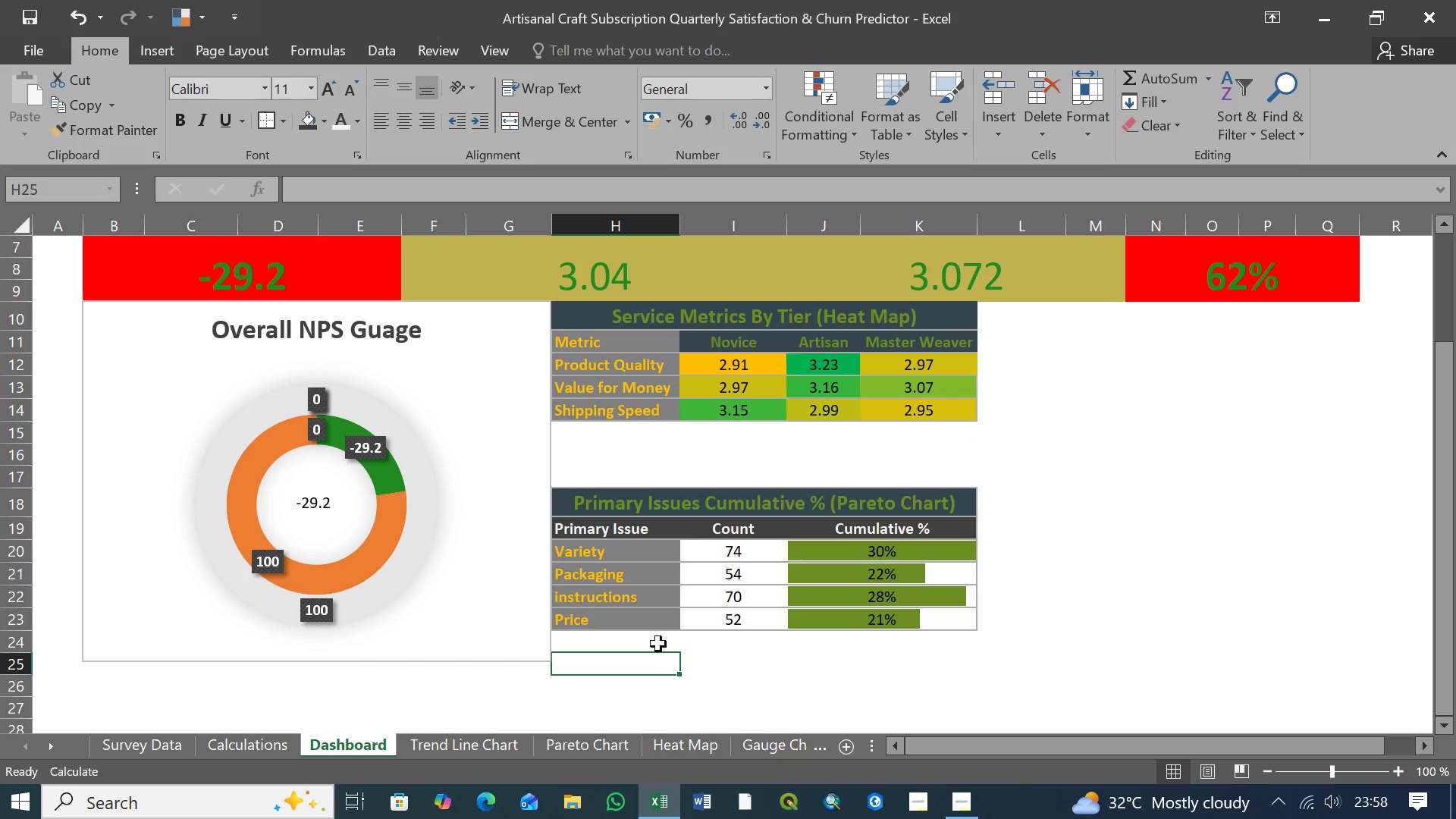 
left_click([652, 642])
 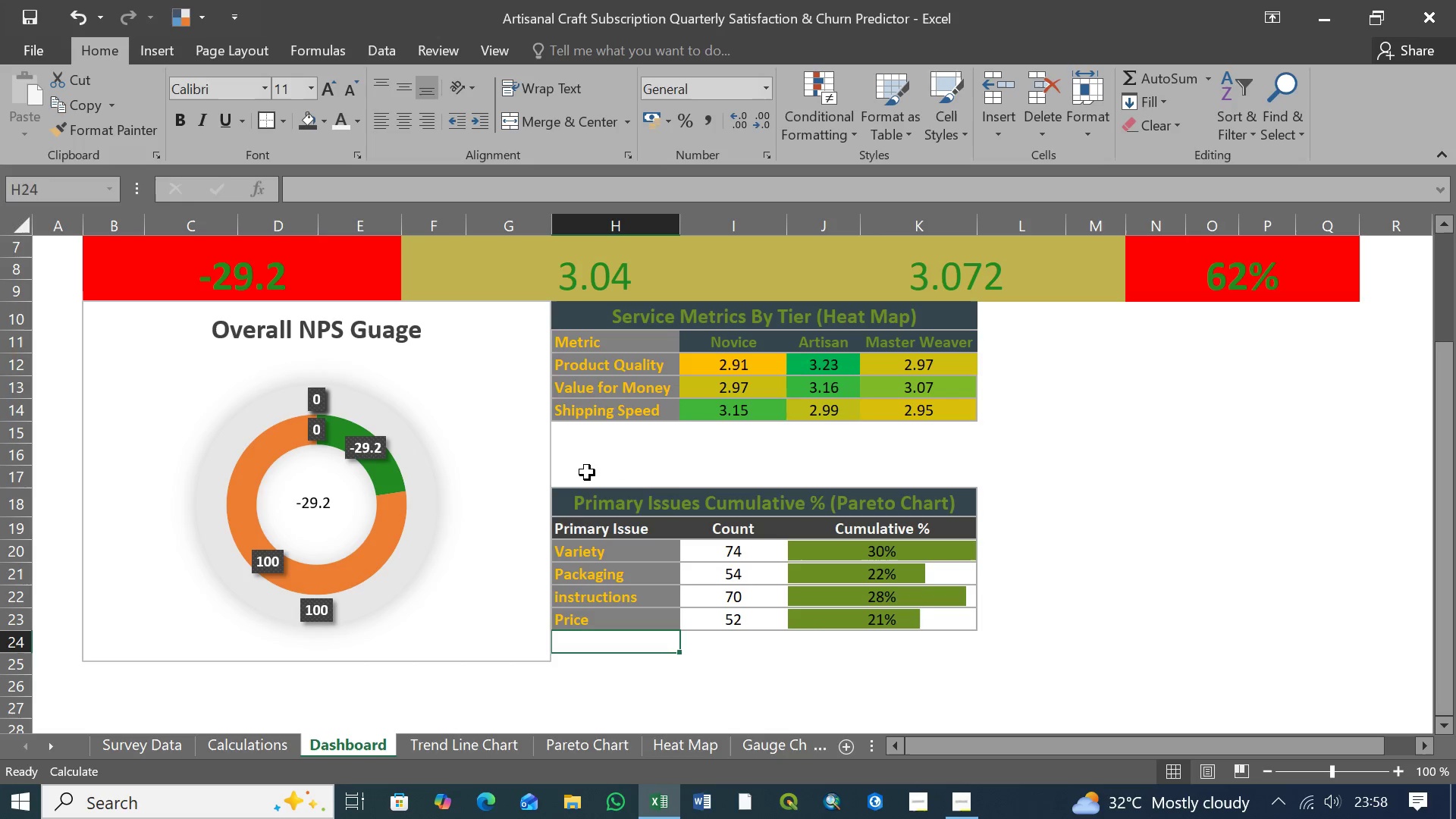 
left_click([580, 472])
 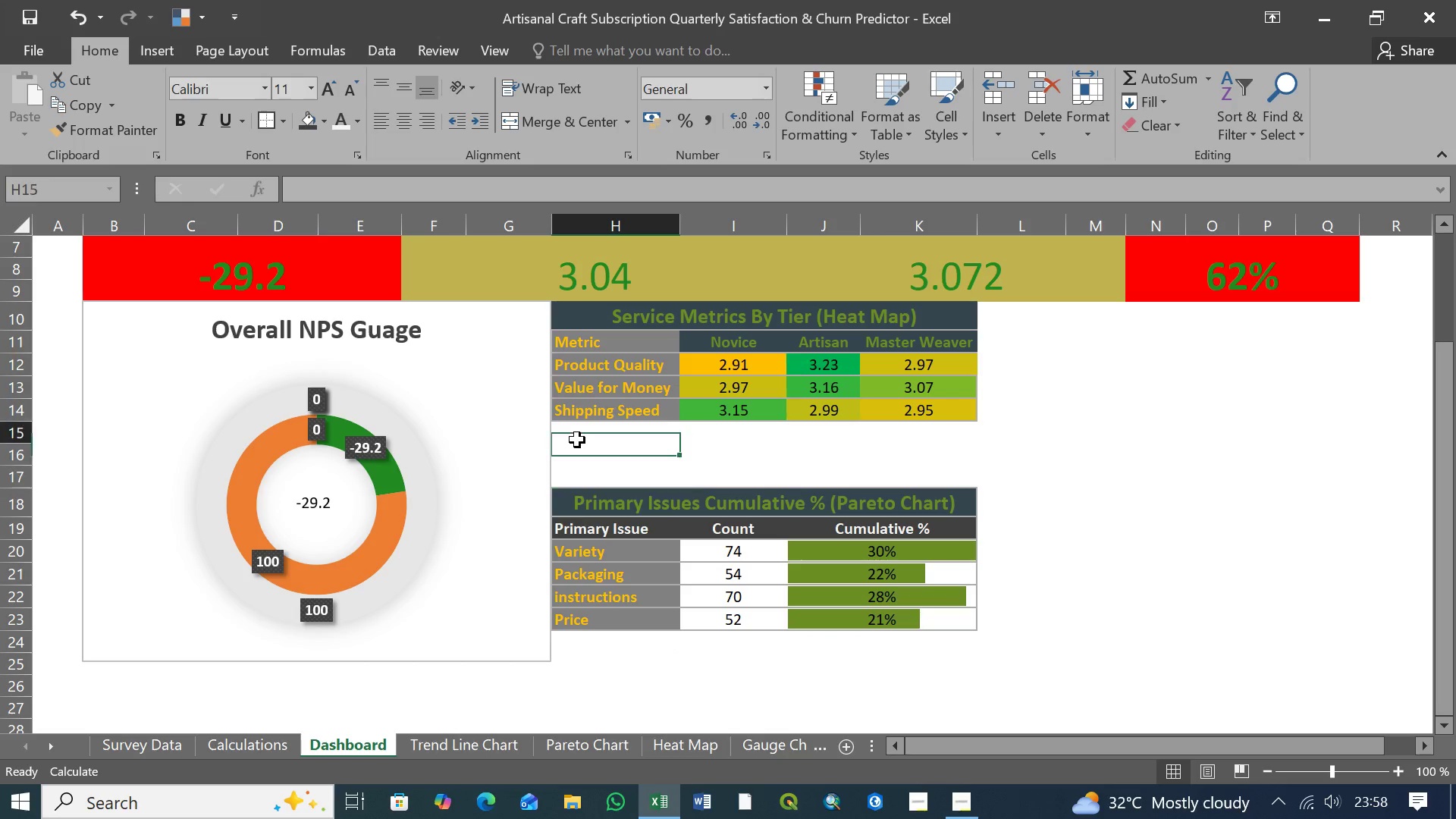 
double_click([577, 440])
 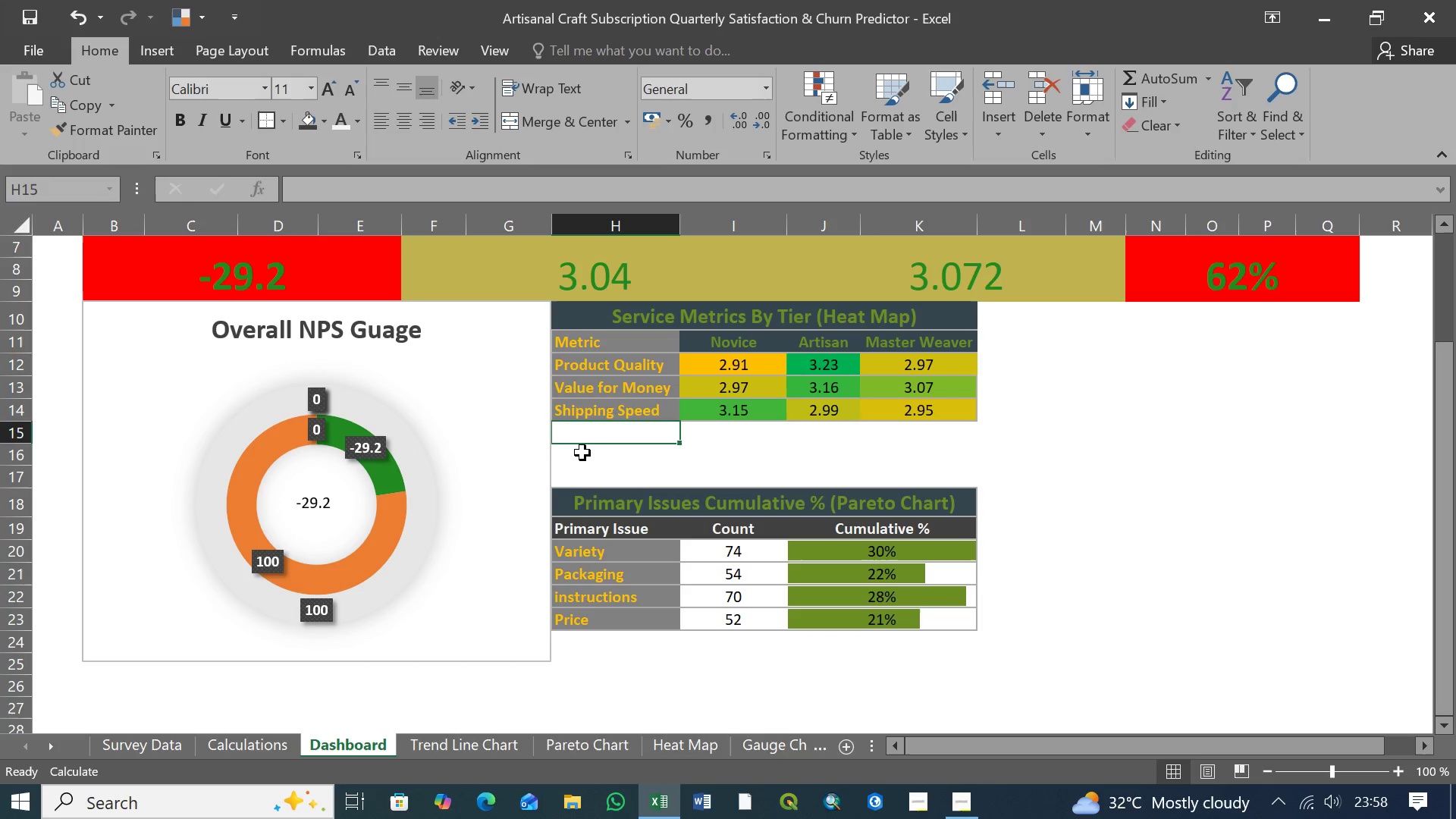 
left_click([582, 455])
 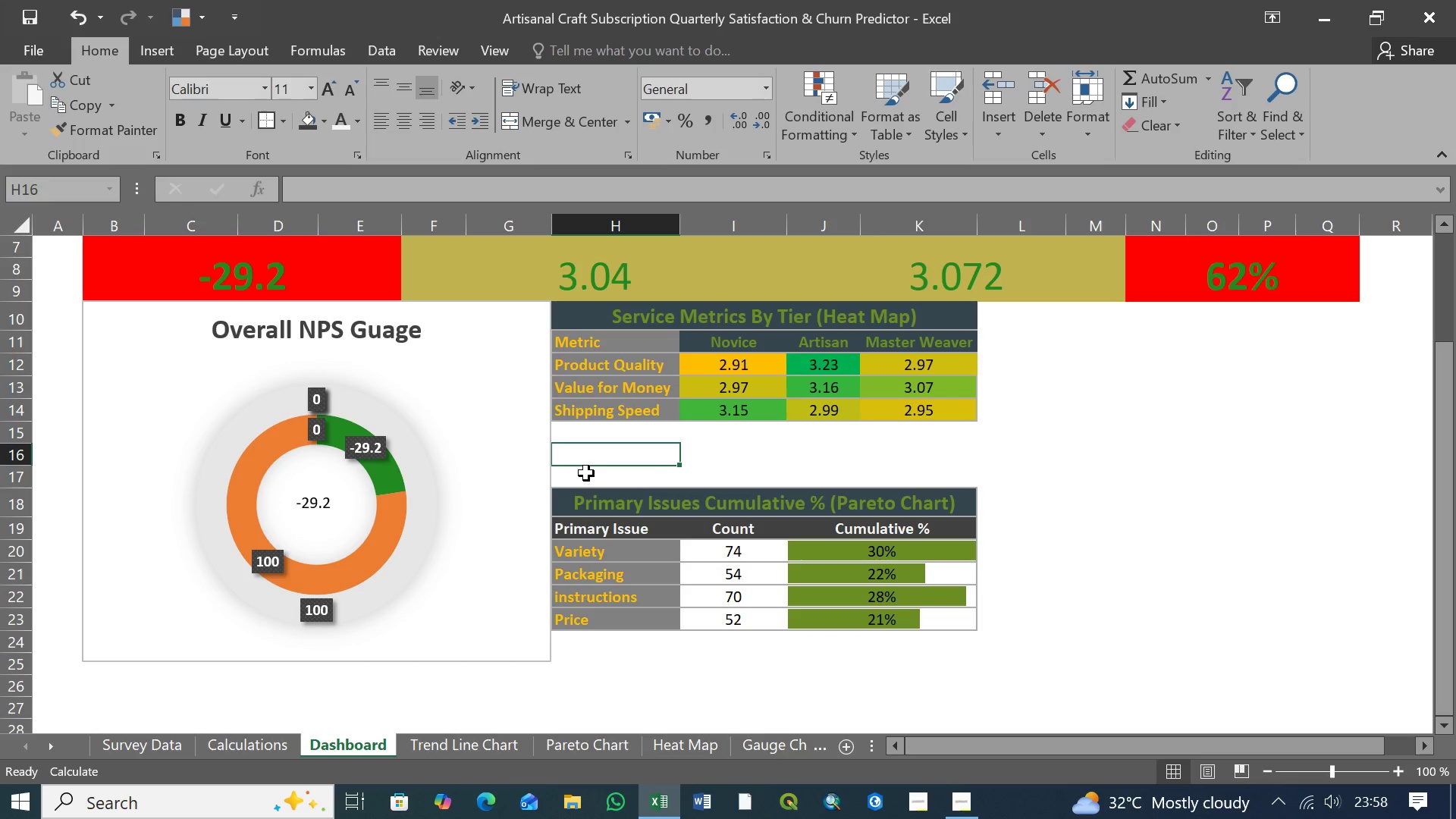 
left_click([587, 473])
 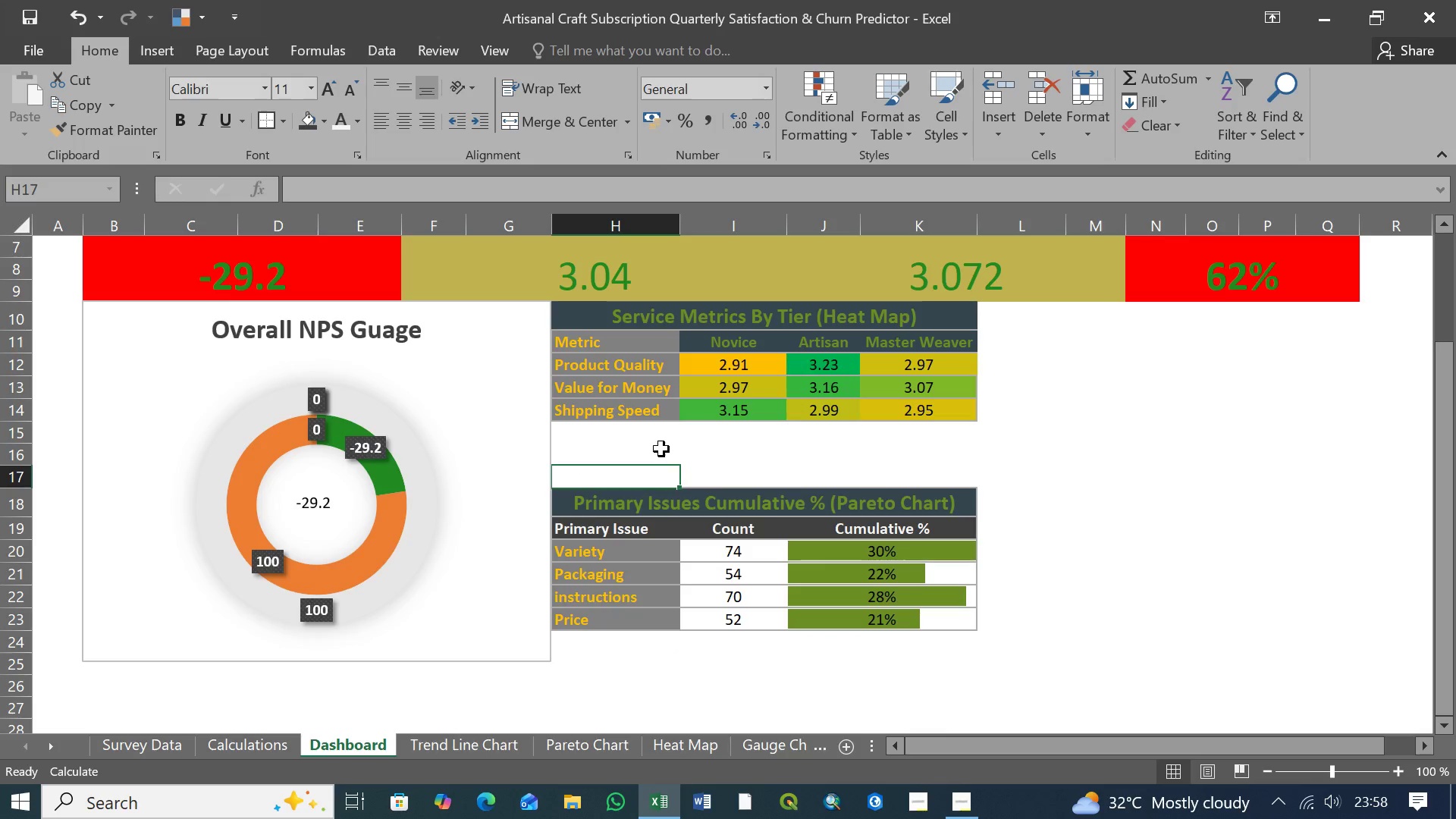 
scroll: coordinate [661, 449], scroll_direction: up, amount: 4.0
 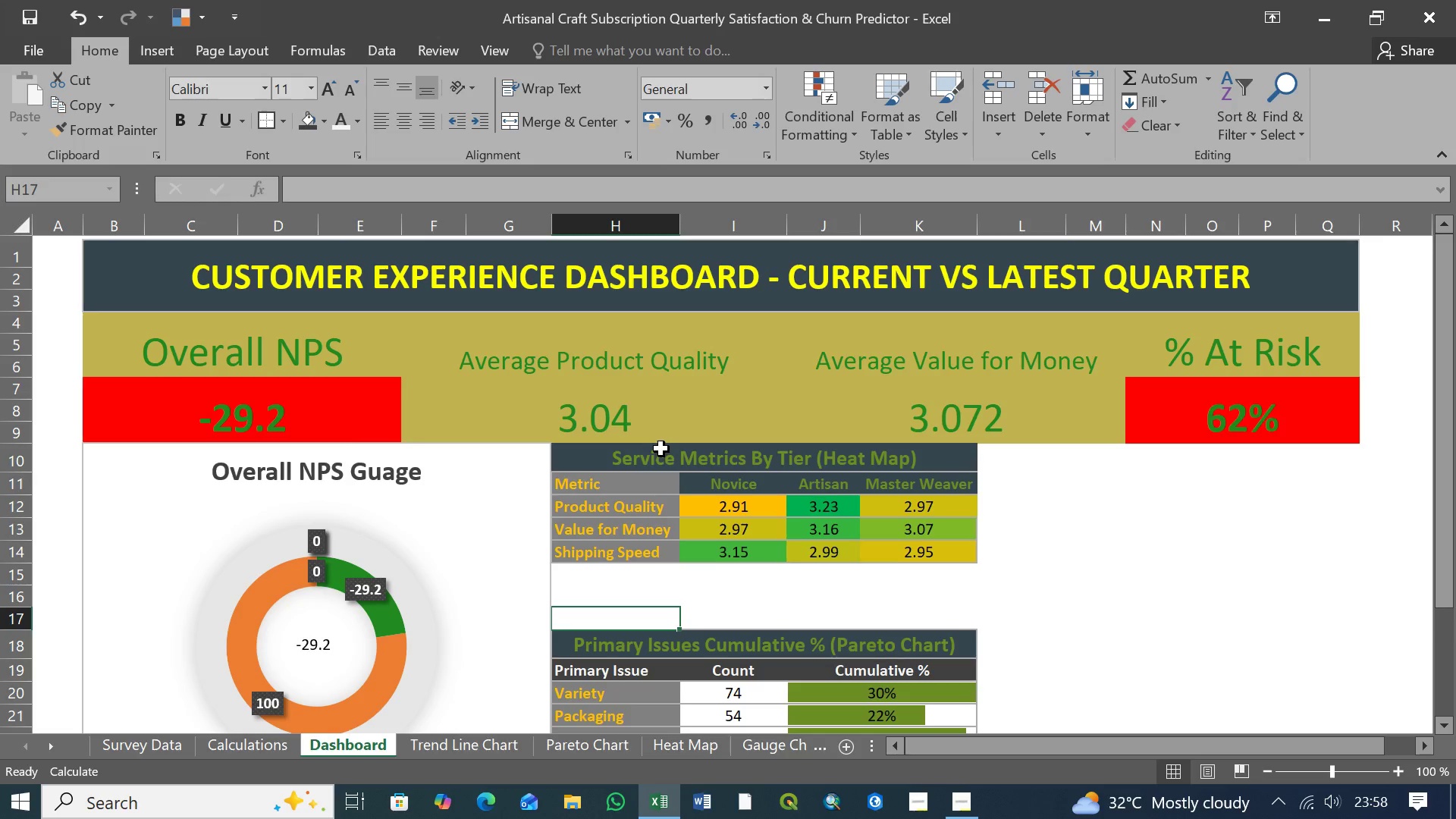 
scroll: coordinate [697, 500], scroll_direction: down, amount: 4.0
 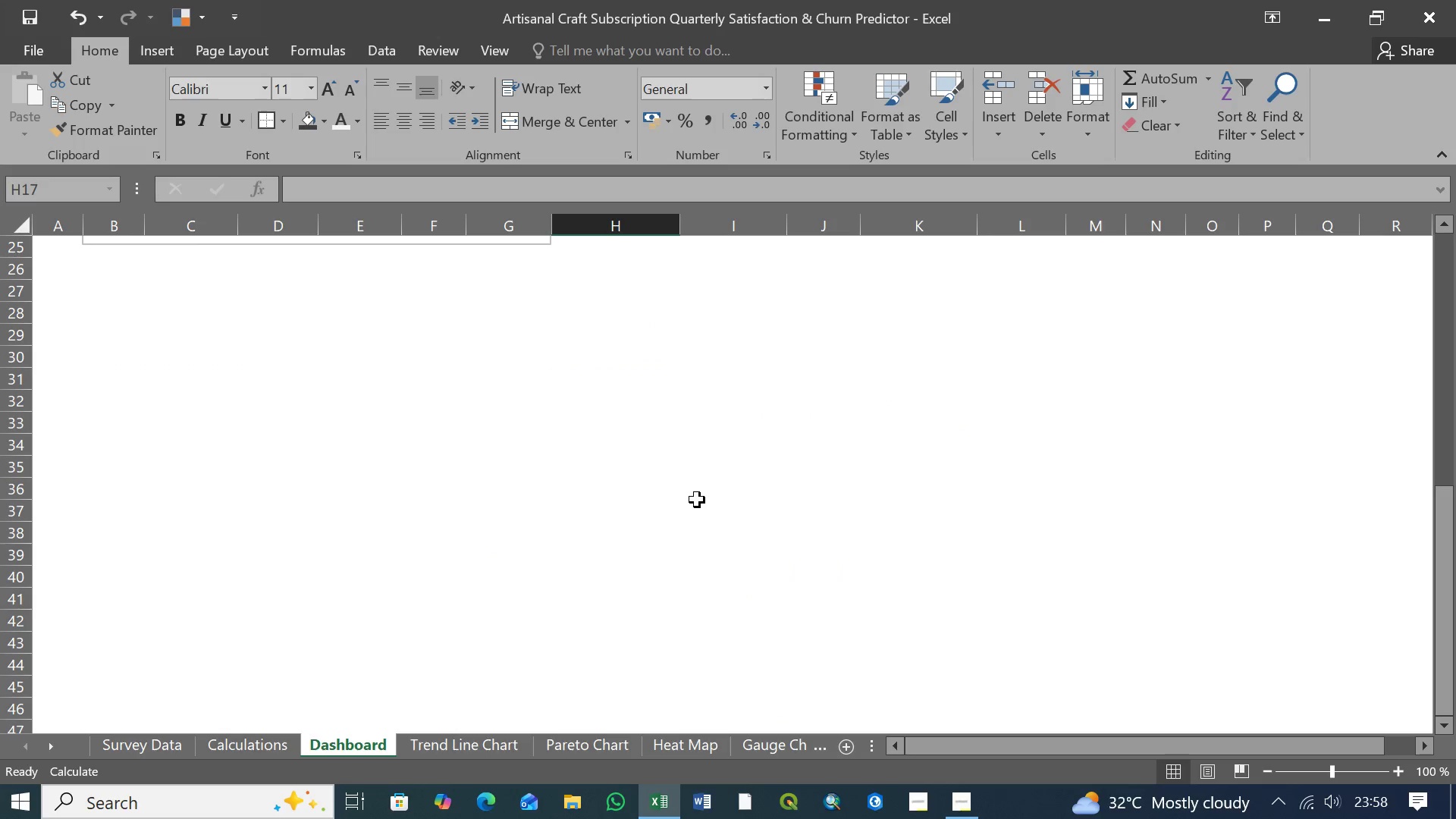 
scroll: coordinate [836, 498], scroll_direction: up, amount: 29.0
 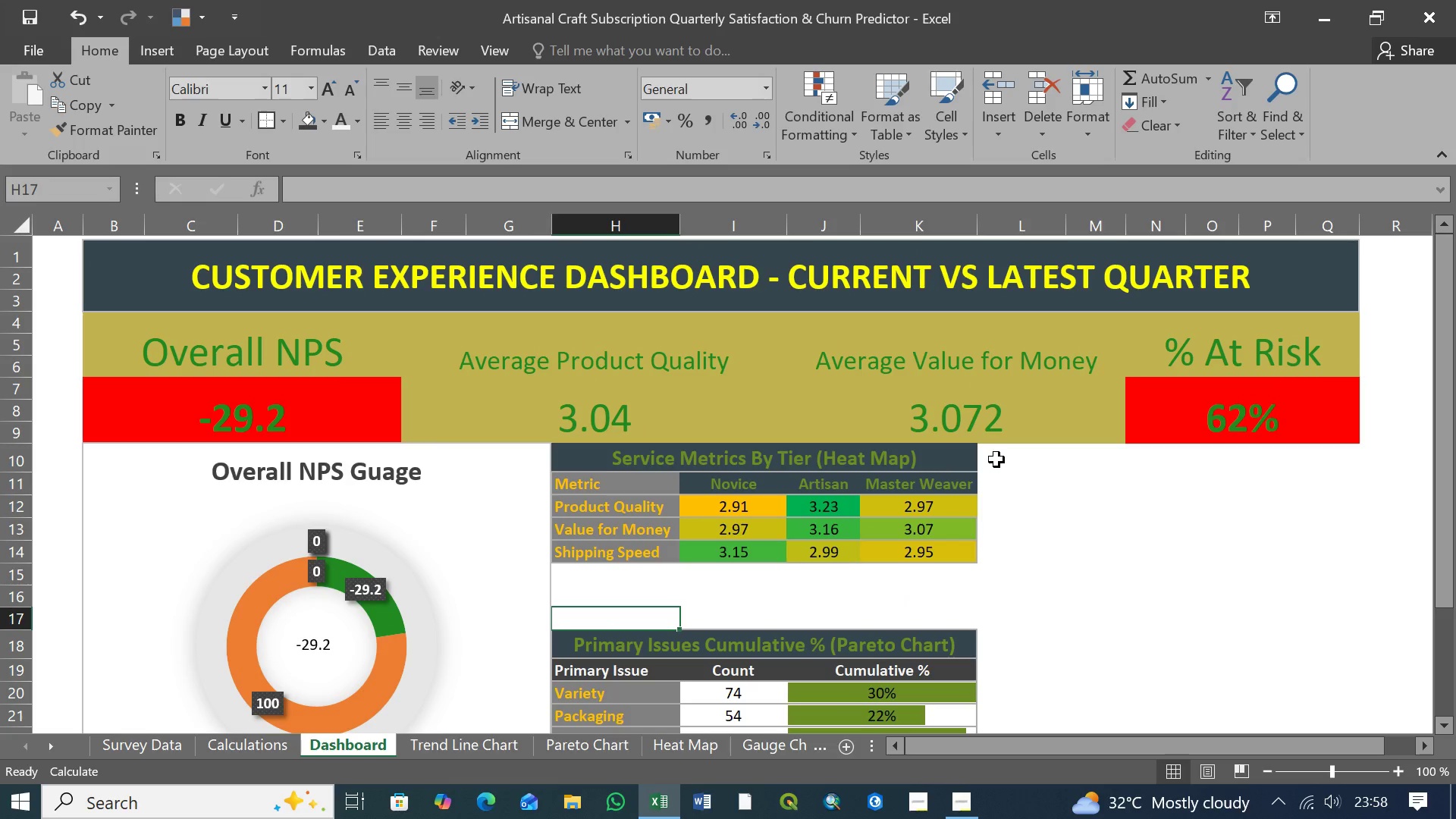 
left_click([996, 460])
 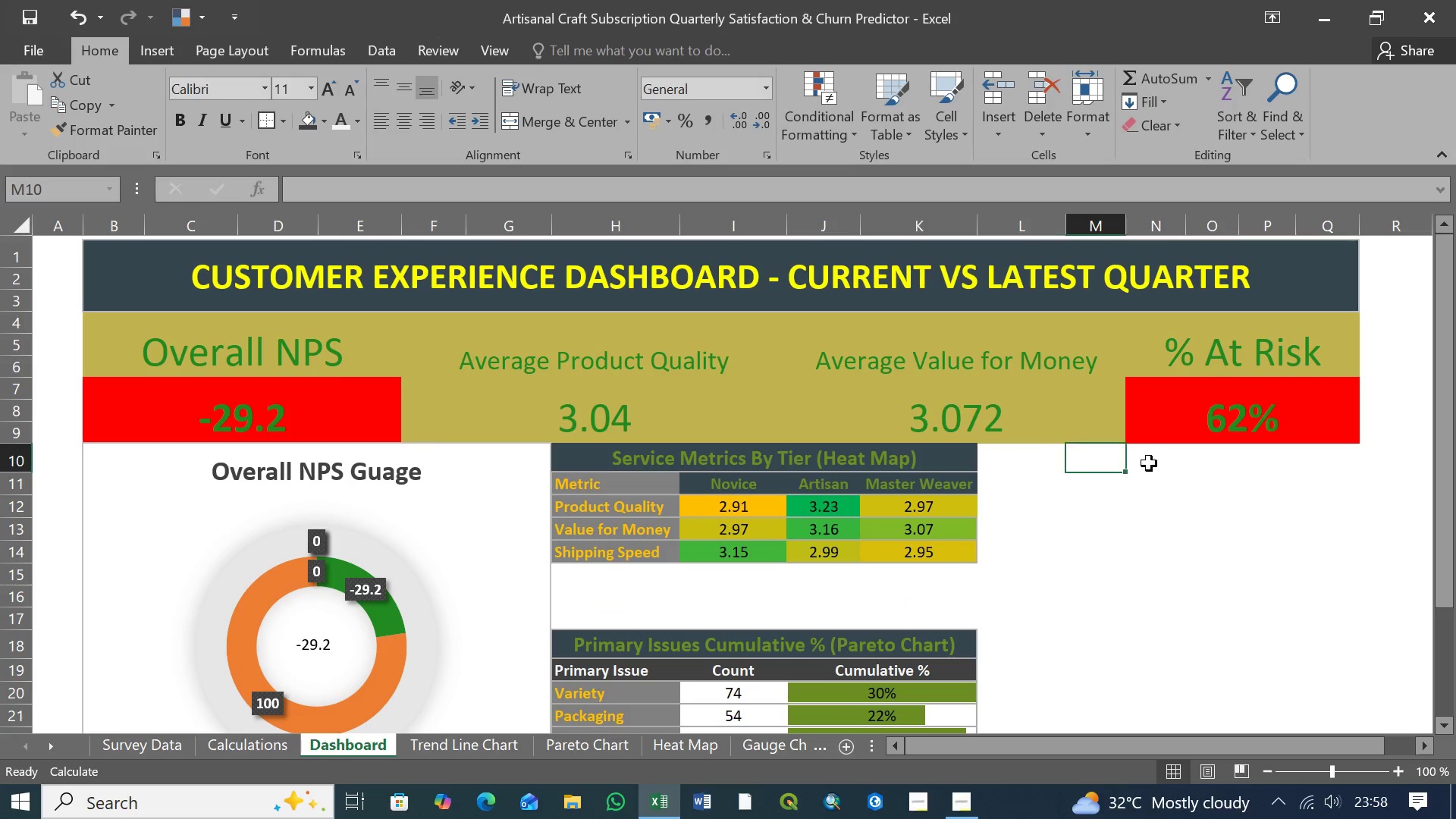 
double_click([1202, 466])
 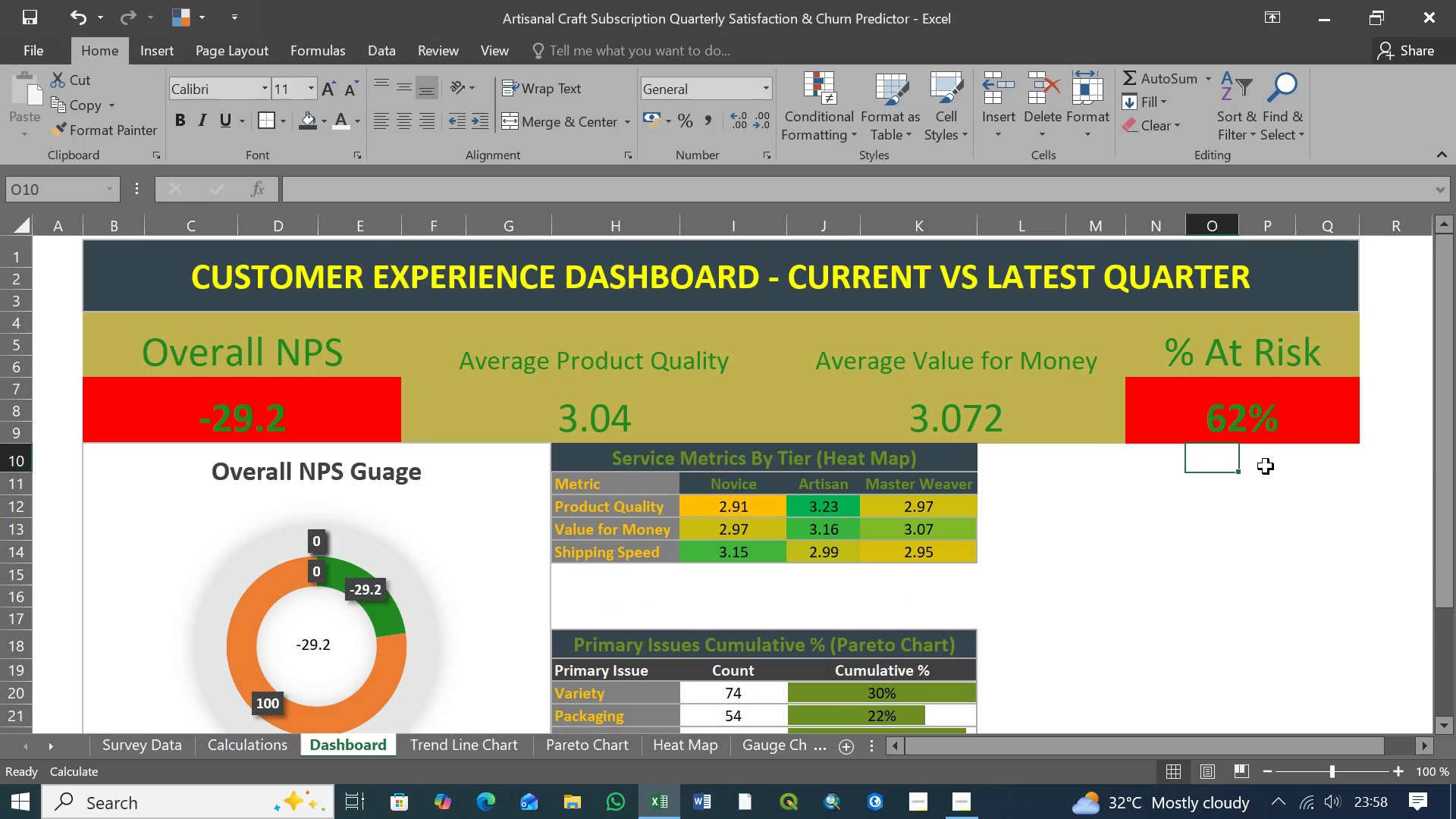 
triple_click([1266, 466])
 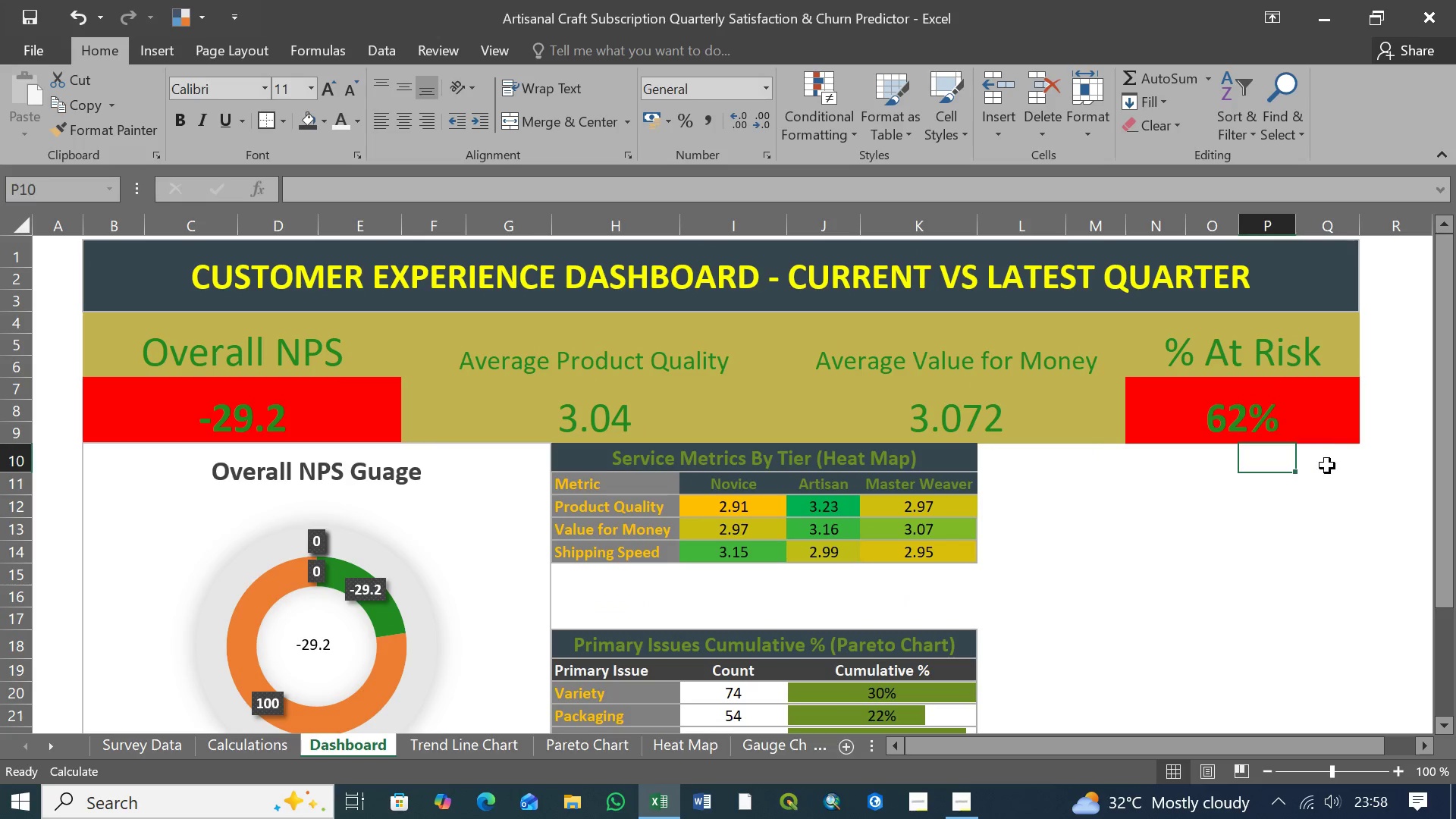 
triple_click([1327, 466])
 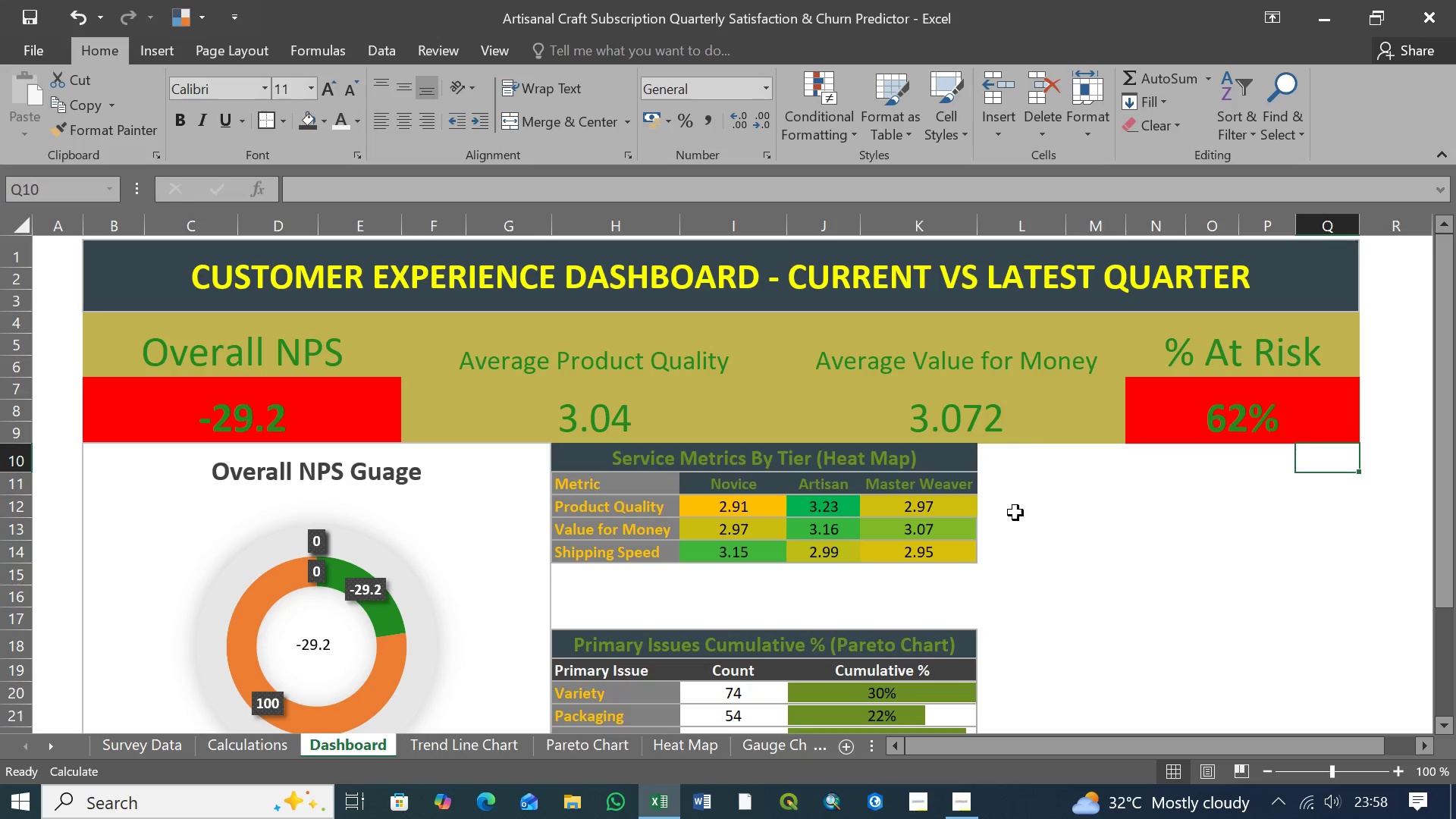 
left_click([1001, 514])
 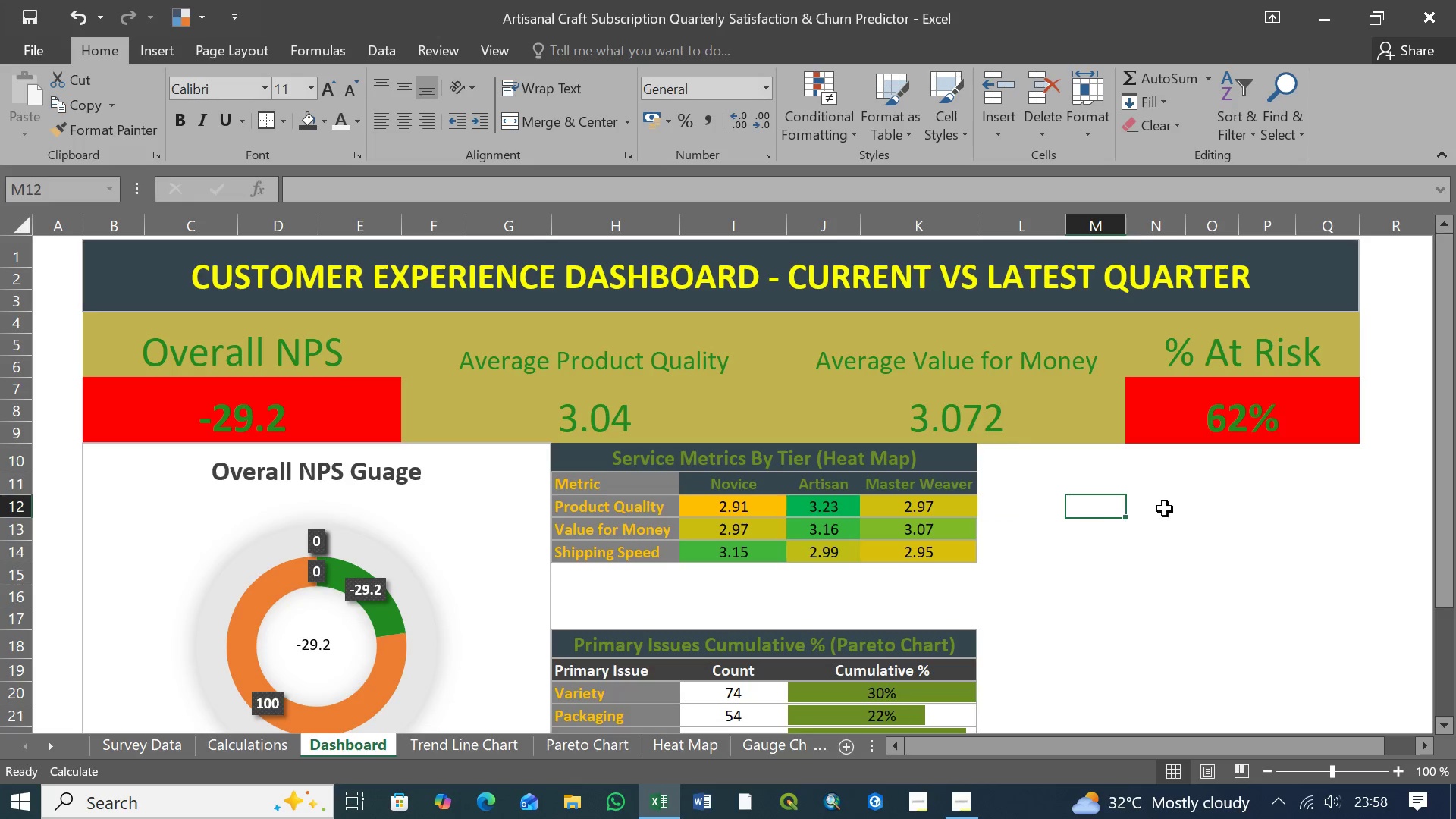 
double_click([1188, 509])
 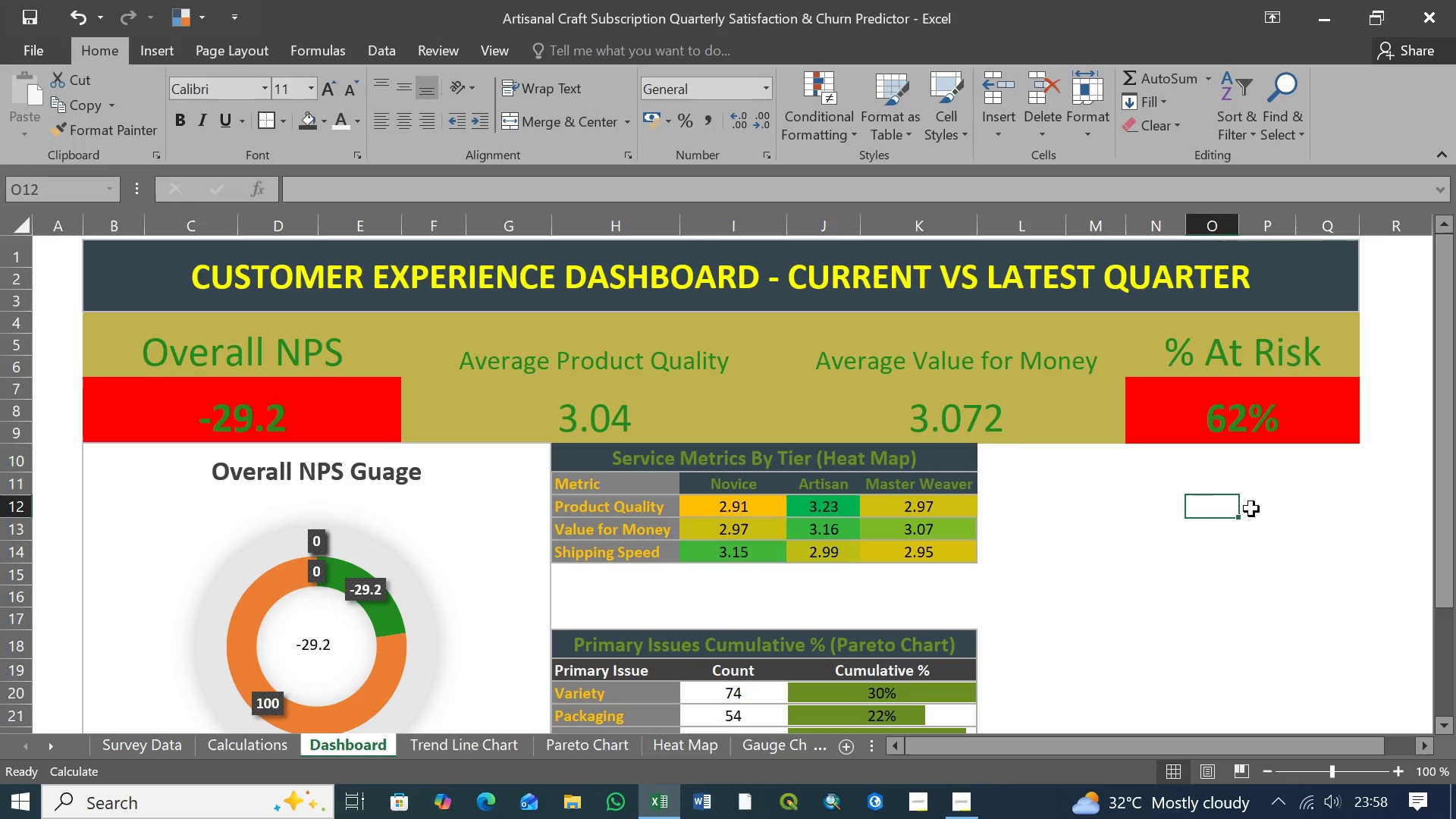 
triple_click([1251, 509])
 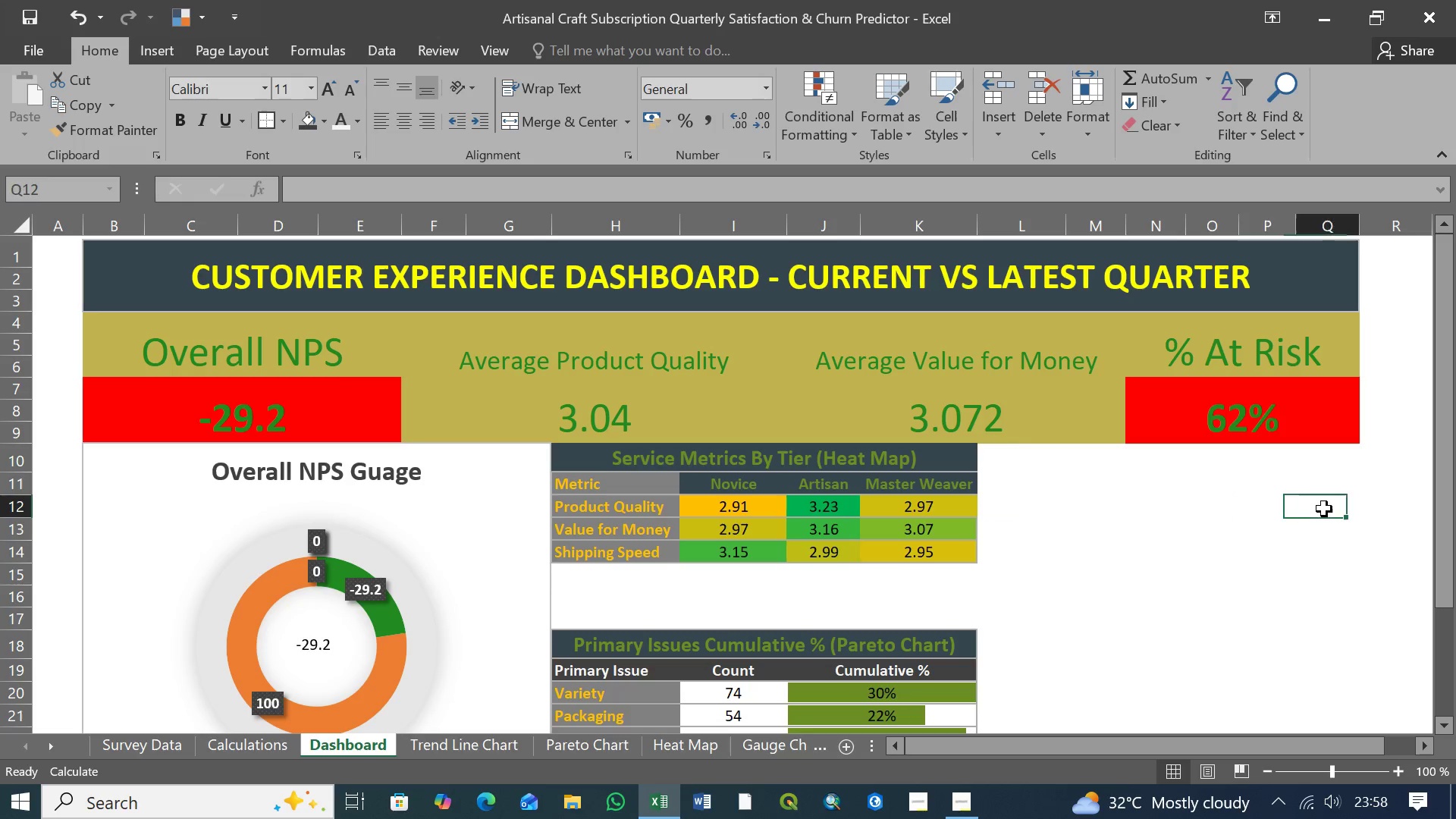 
triple_click([1324, 509])
 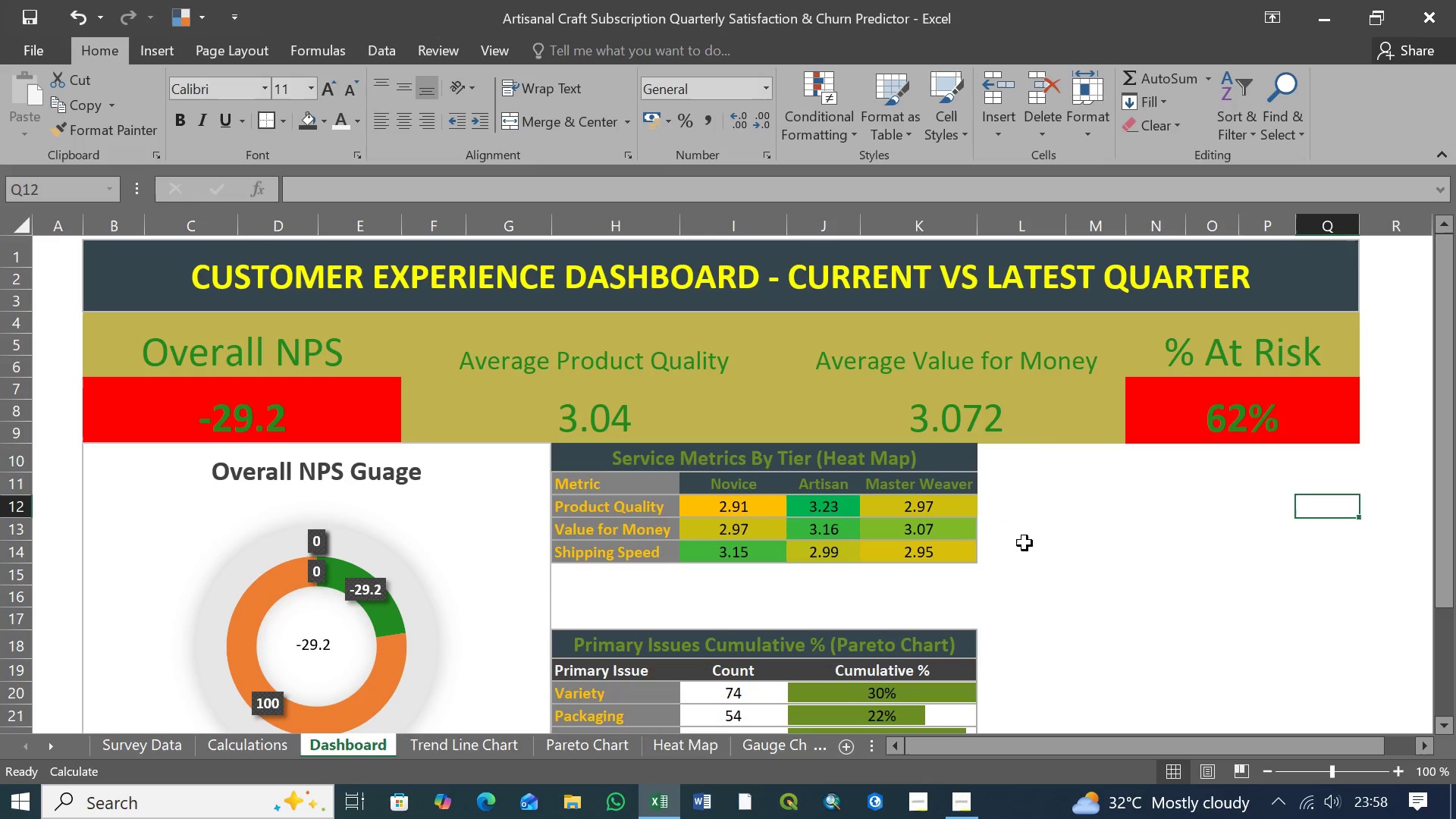 
left_click([1002, 554])
 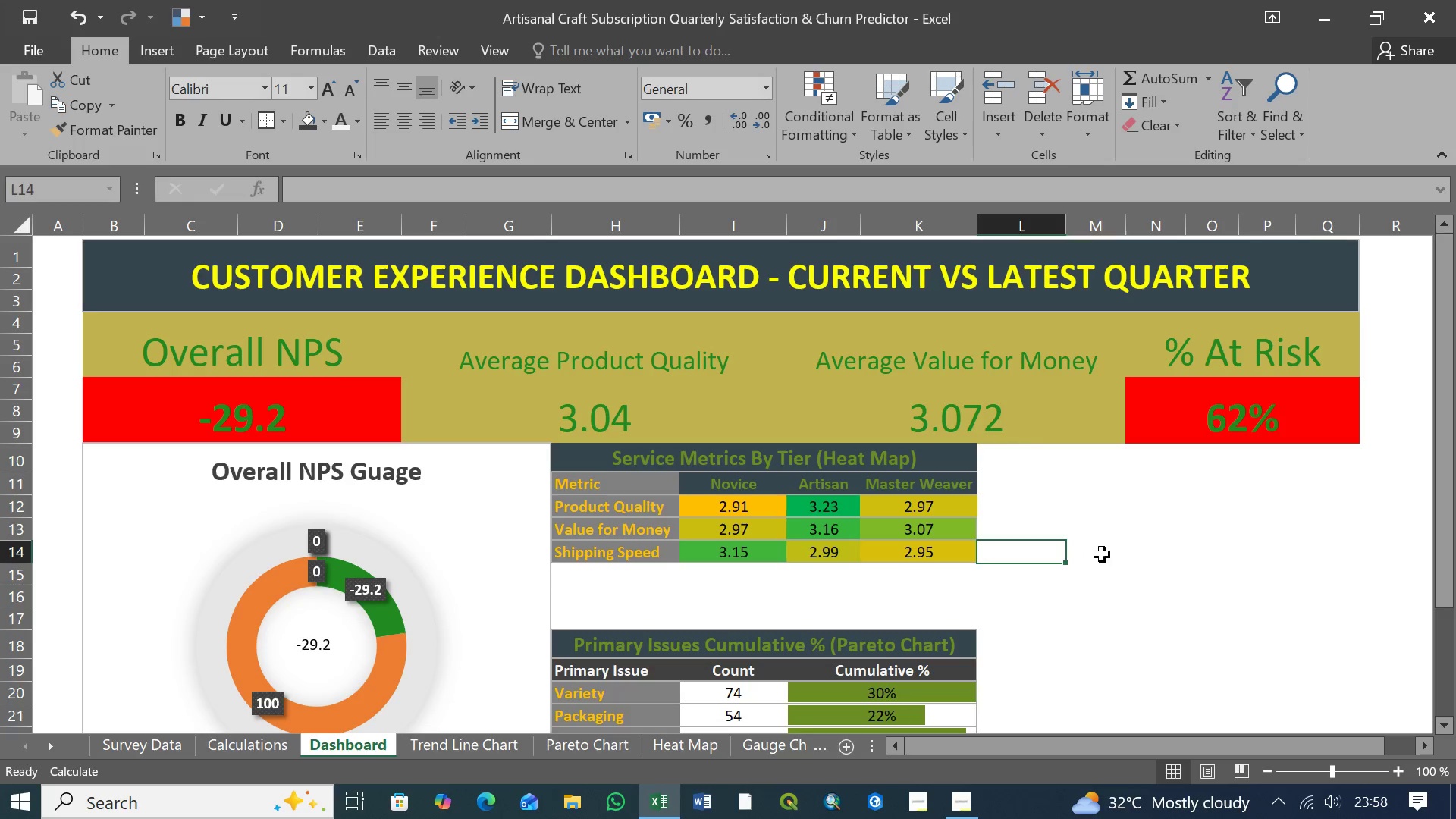 
left_click([1103, 554])
 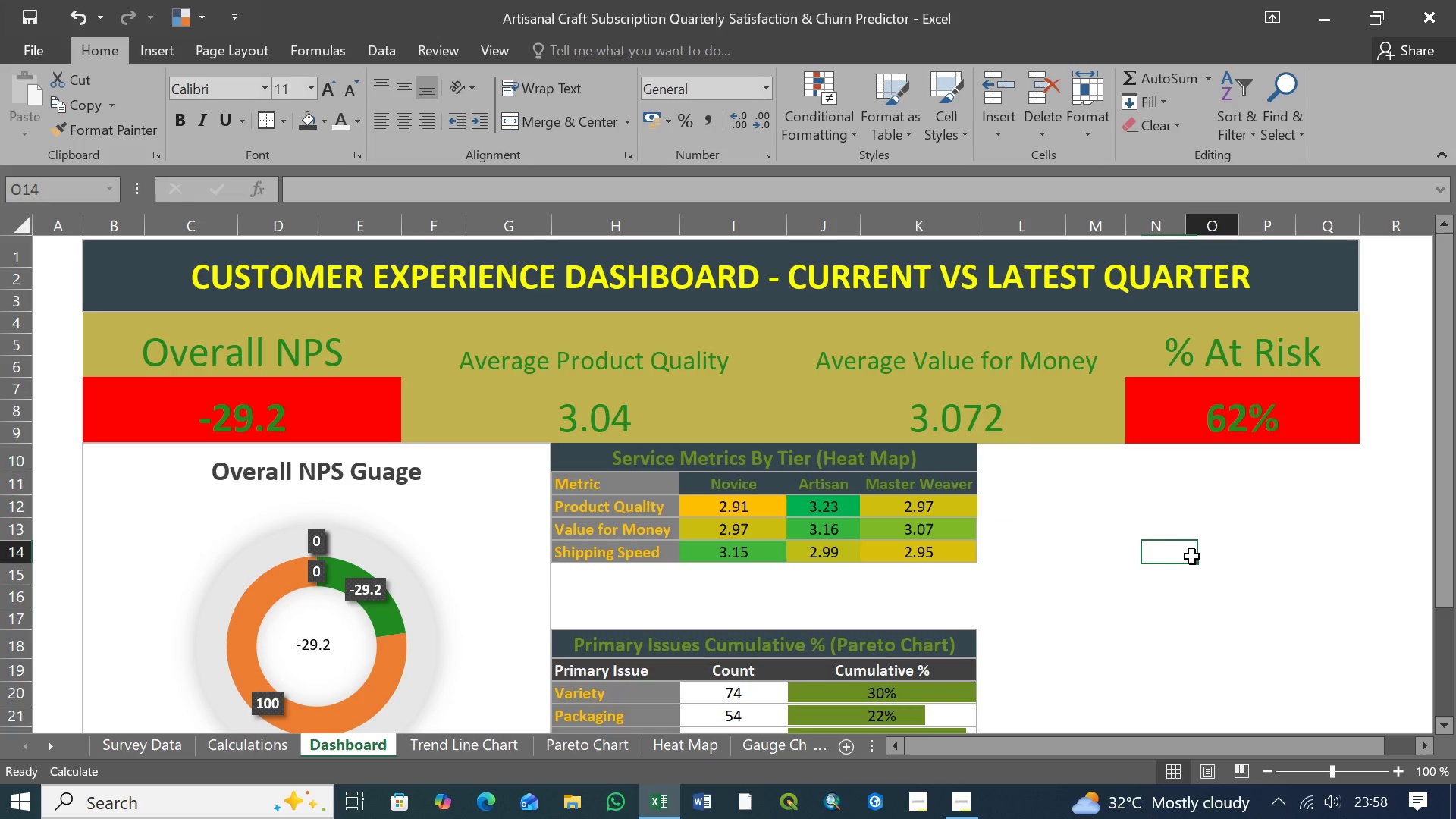 
double_click([1192, 557])
 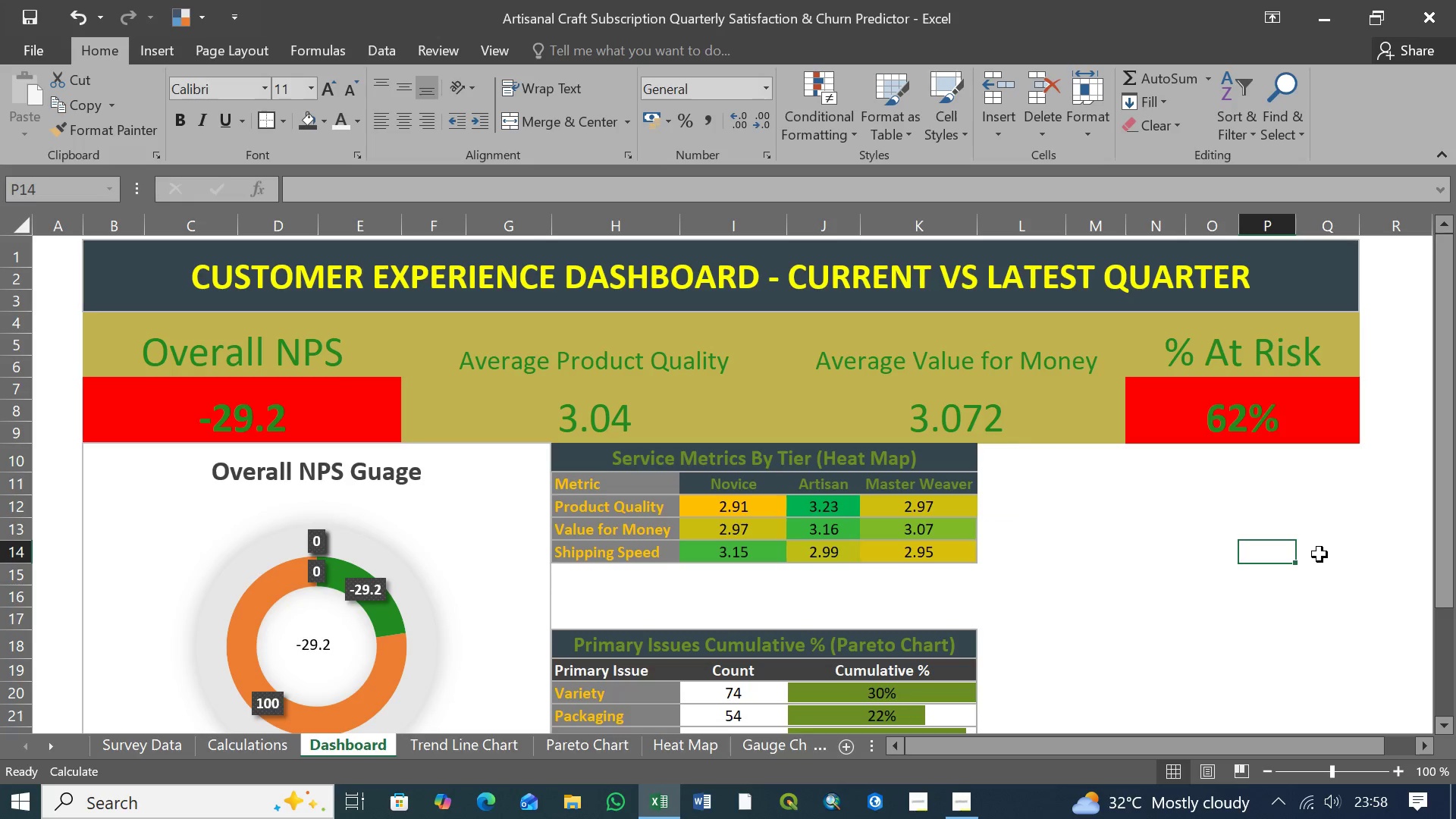 
left_click([1333, 554])
 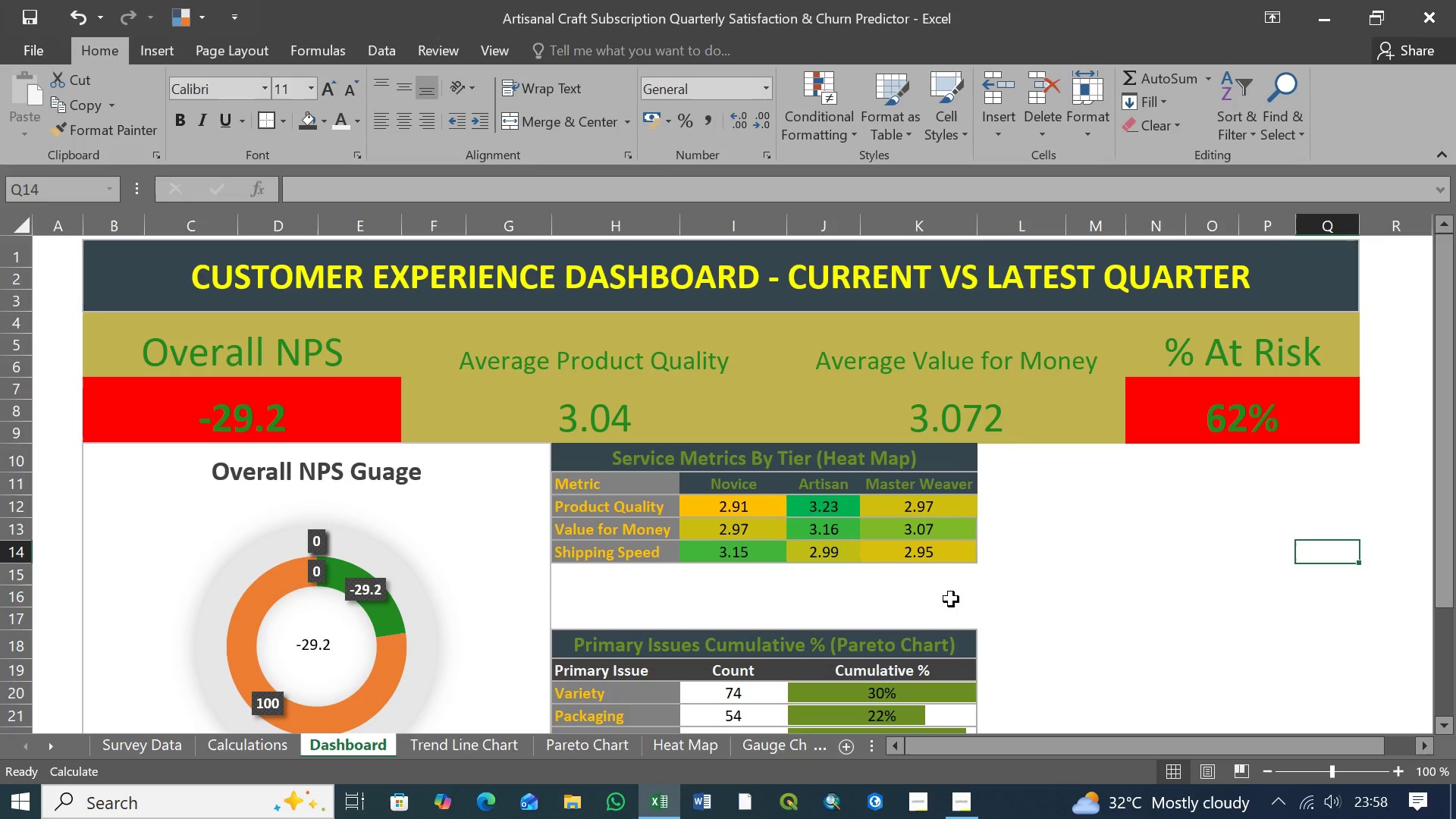 
left_click([957, 593])
 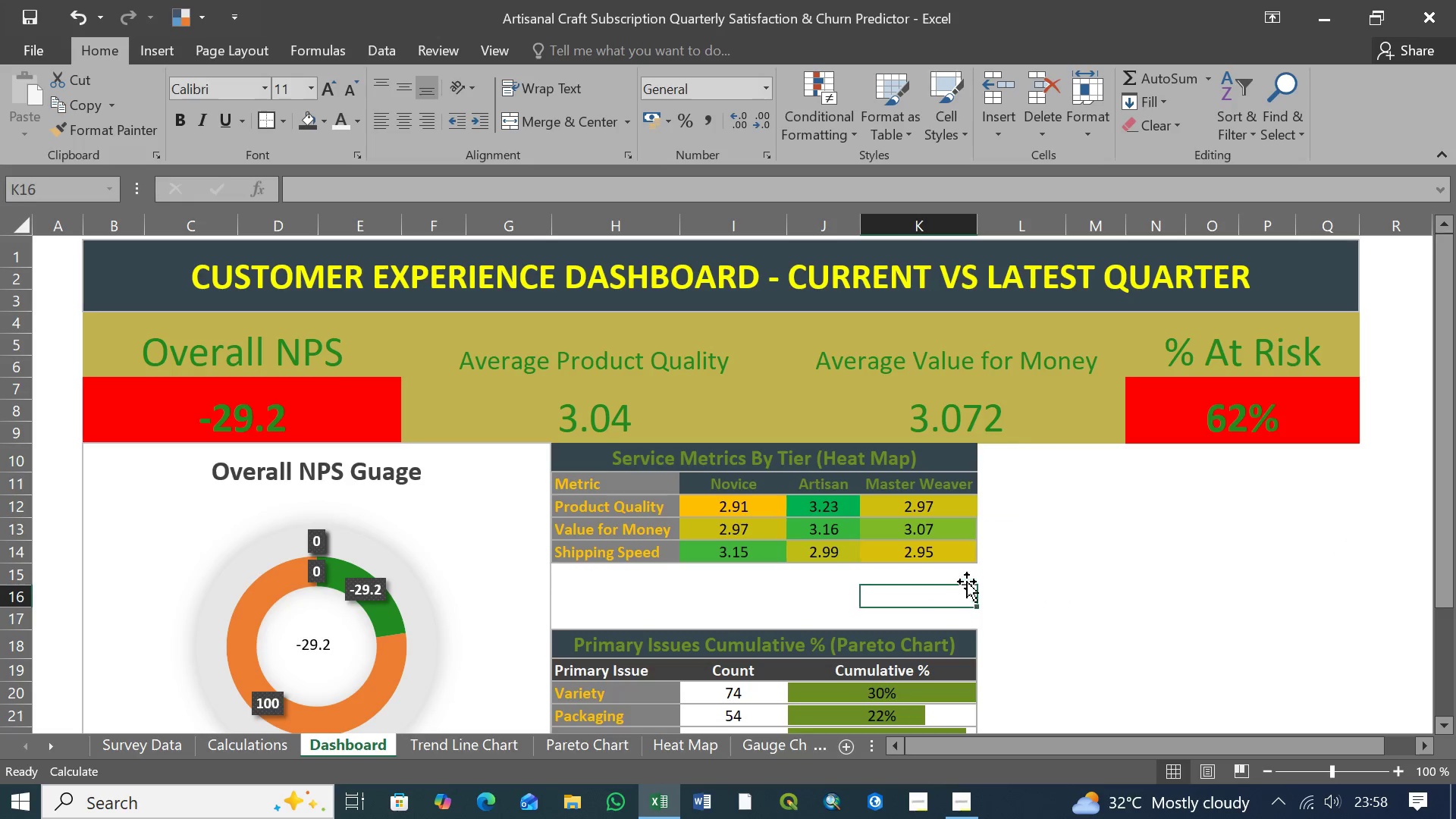 
left_click([967, 580])
 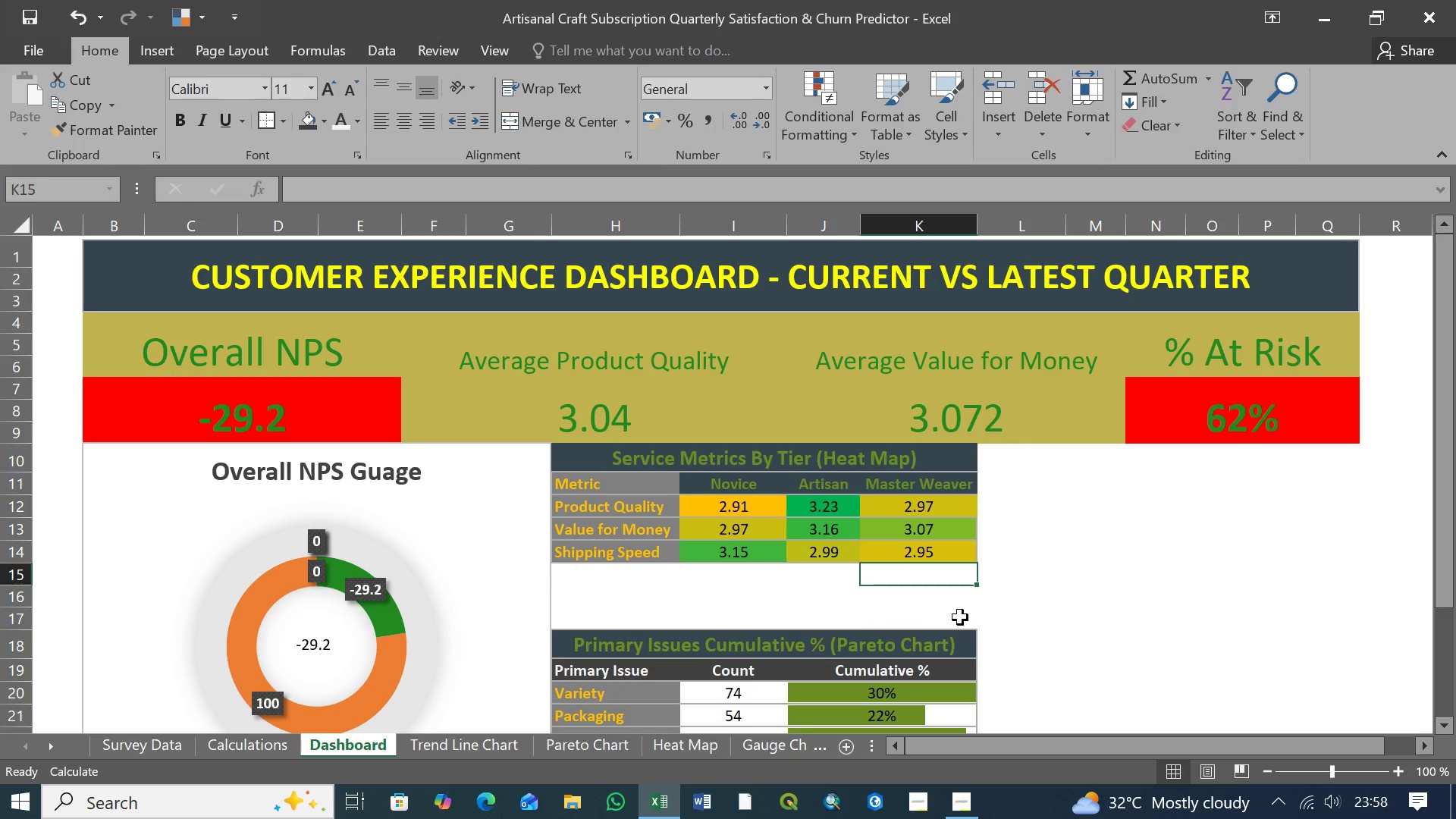 
left_click([960, 618])
 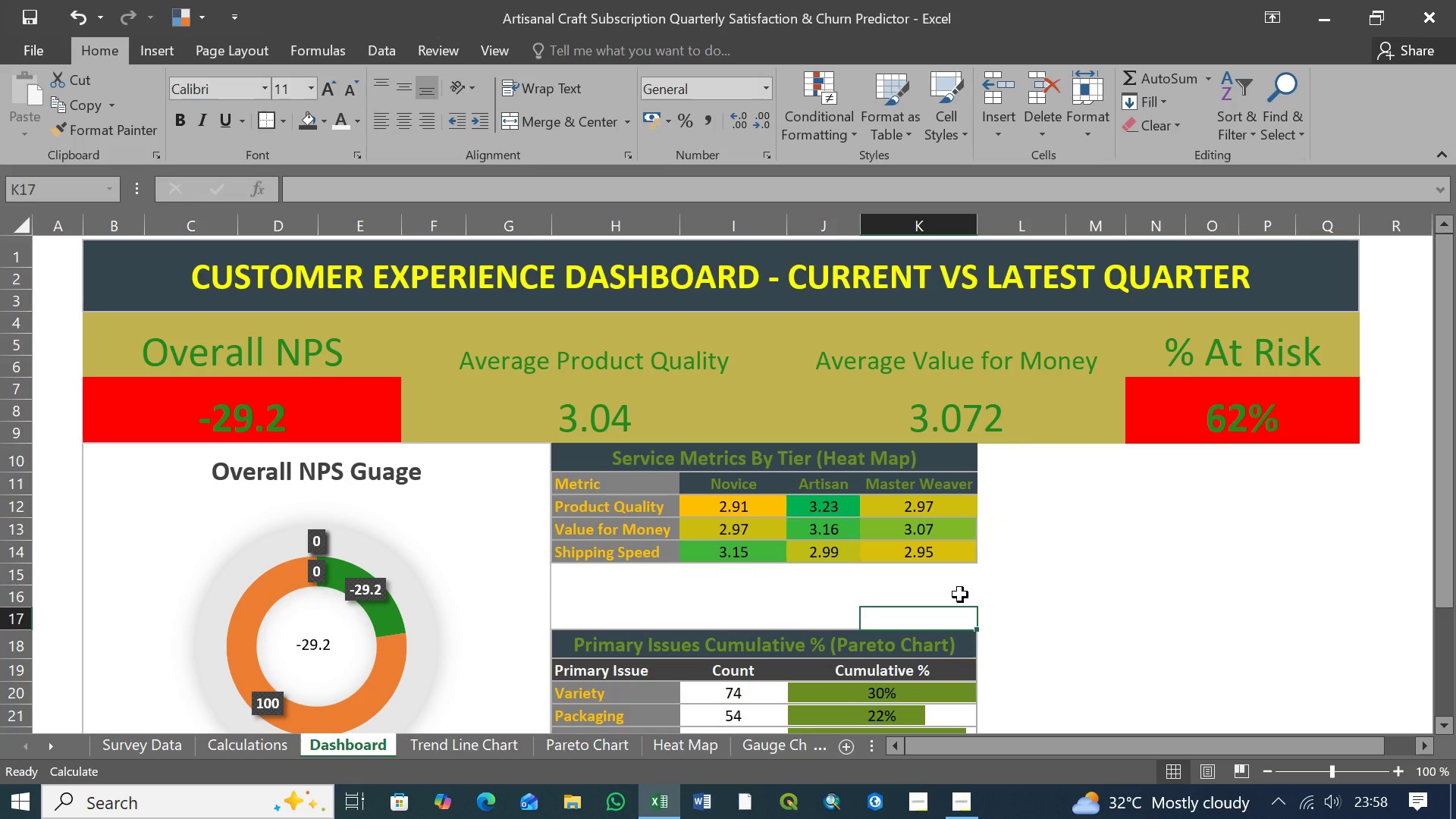 
wait(5.14)
 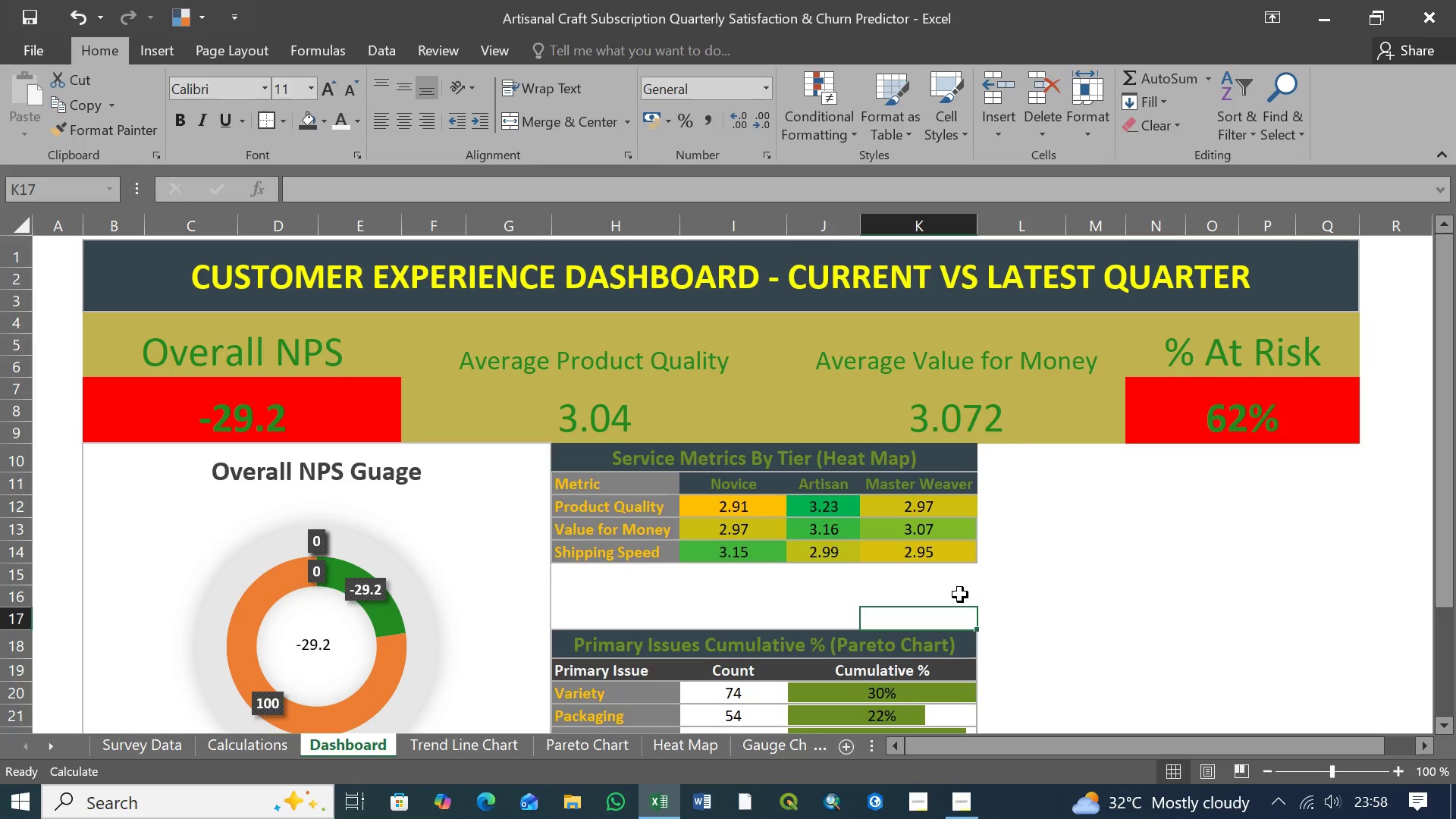 
scroll: coordinate [961, 563], scroll_direction: down, amount: 4.0
 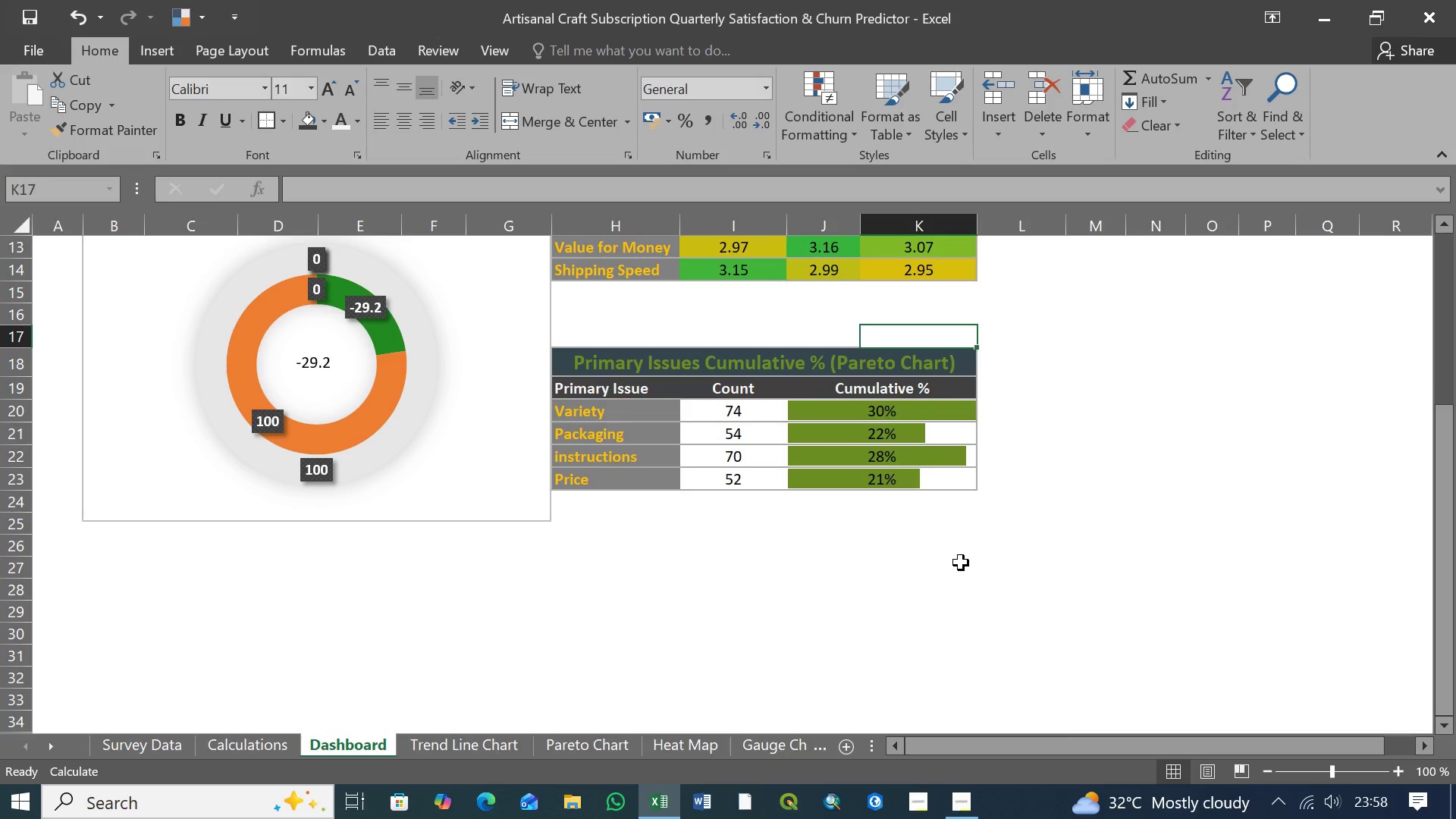 
scroll: coordinate [959, 562], scroll_direction: up, amount: 36.0
 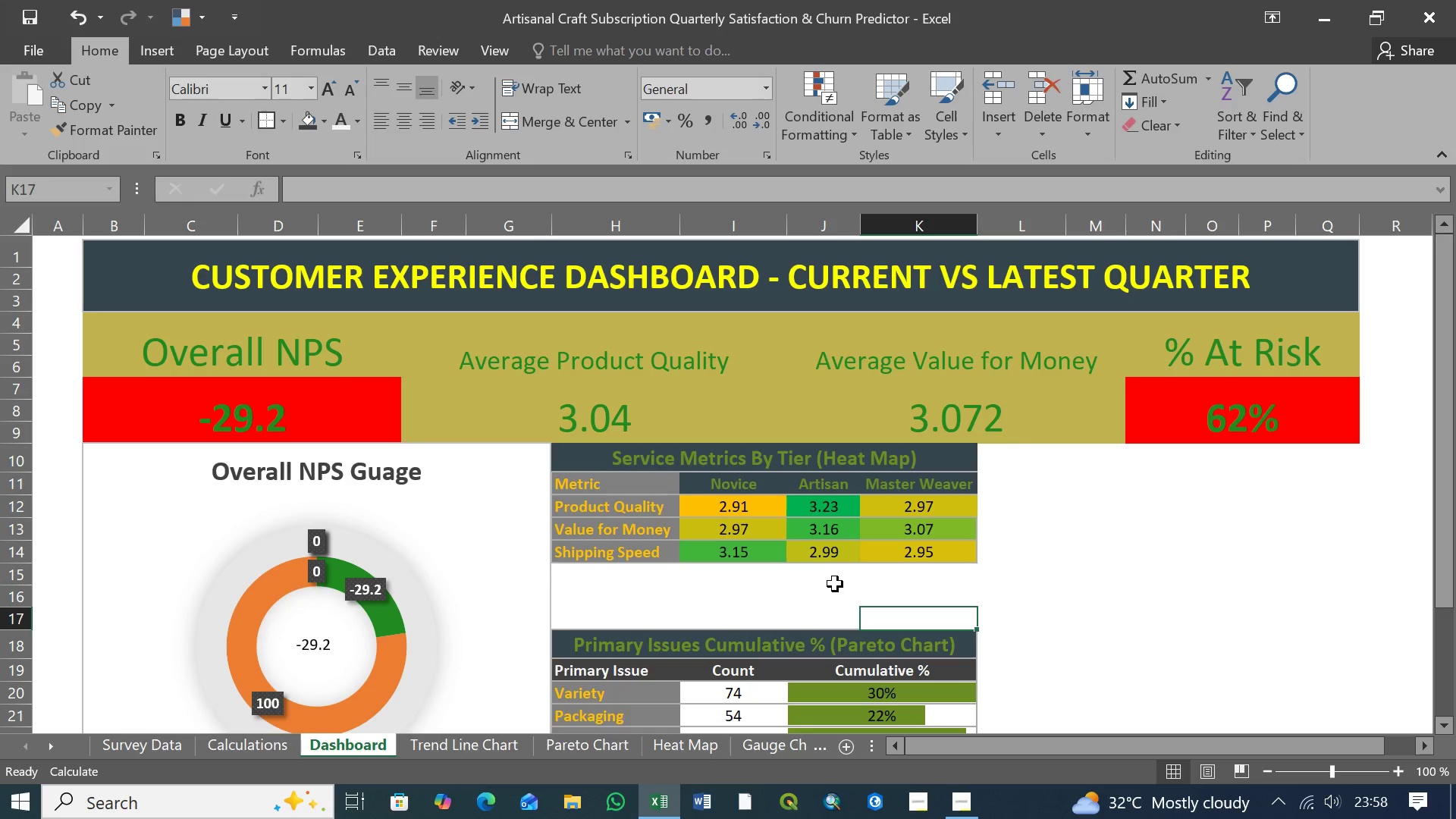 
left_click([875, 581])
 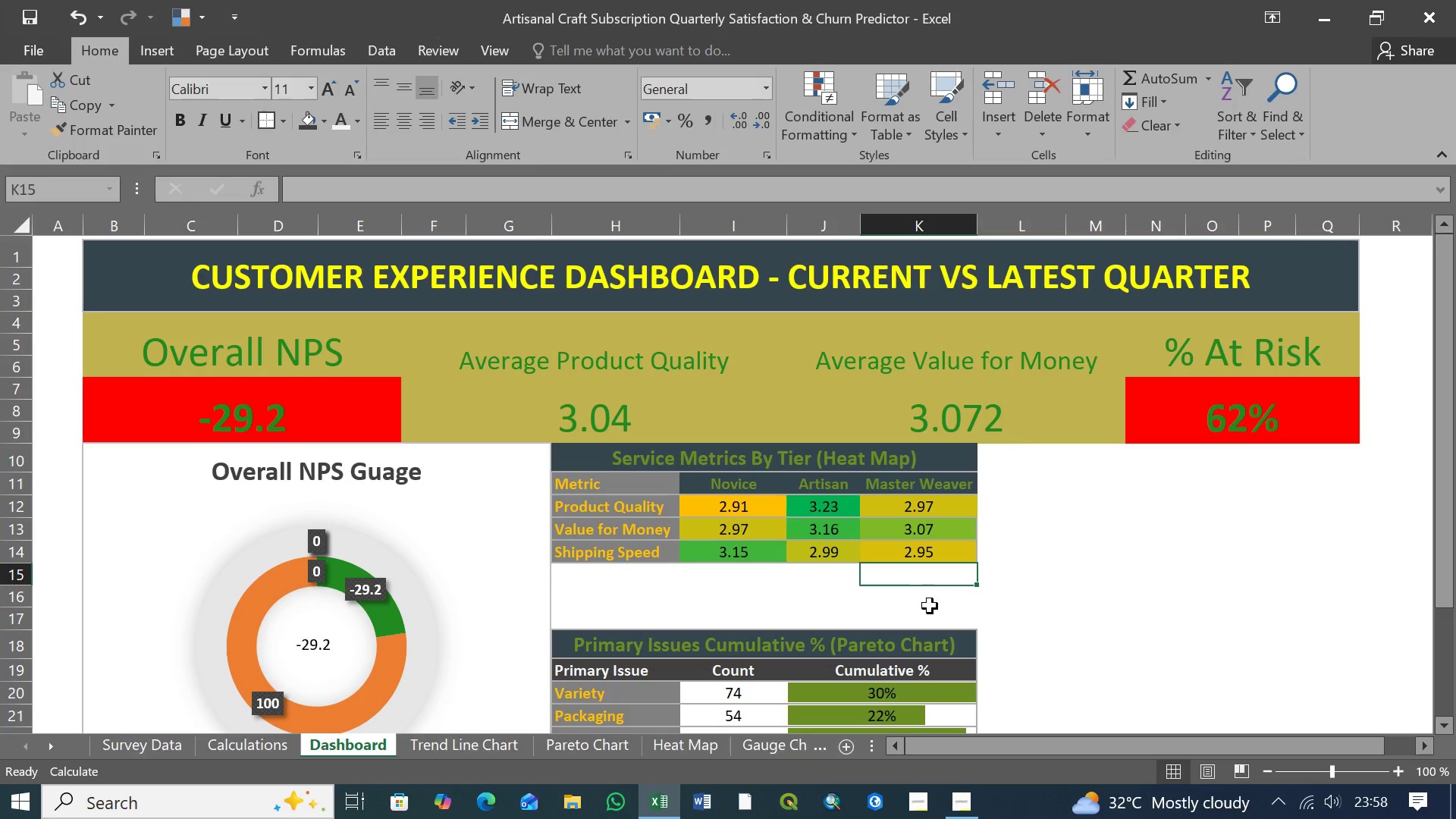 
left_click([930, 606])
 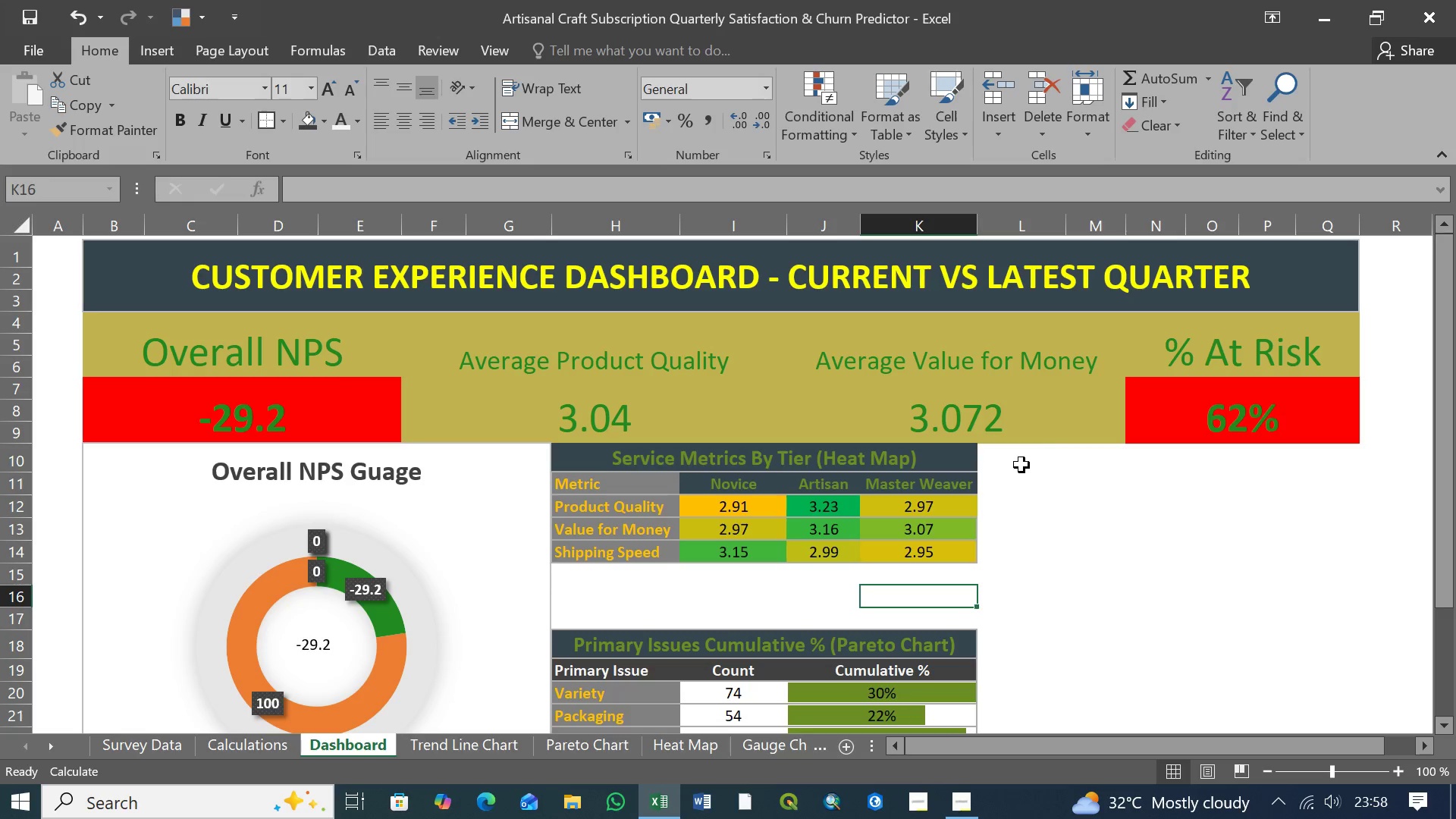 
left_click([1021, 465])
 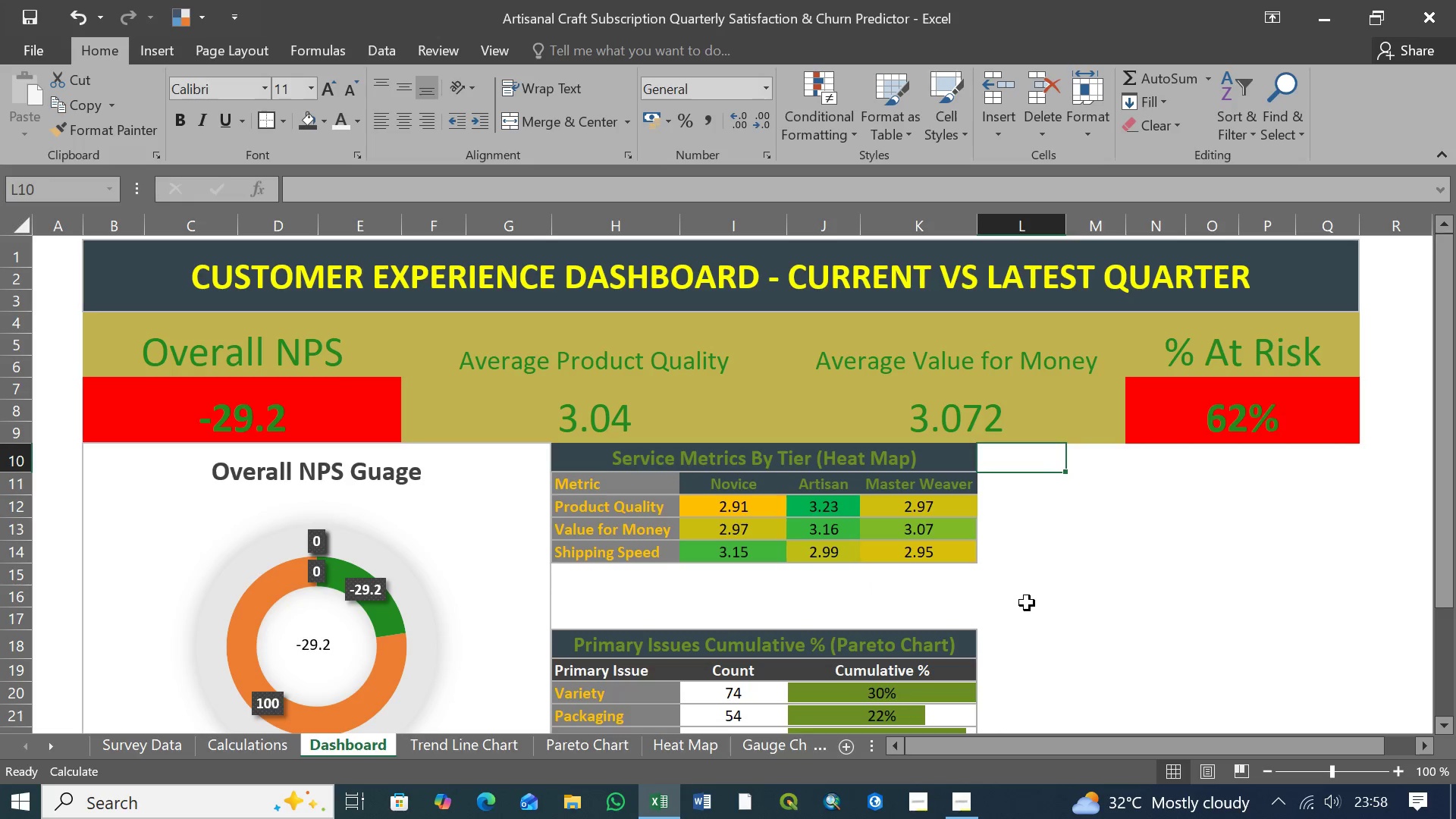 
scroll: coordinate [1025, 602], scroll_direction: down, amount: 5.0
 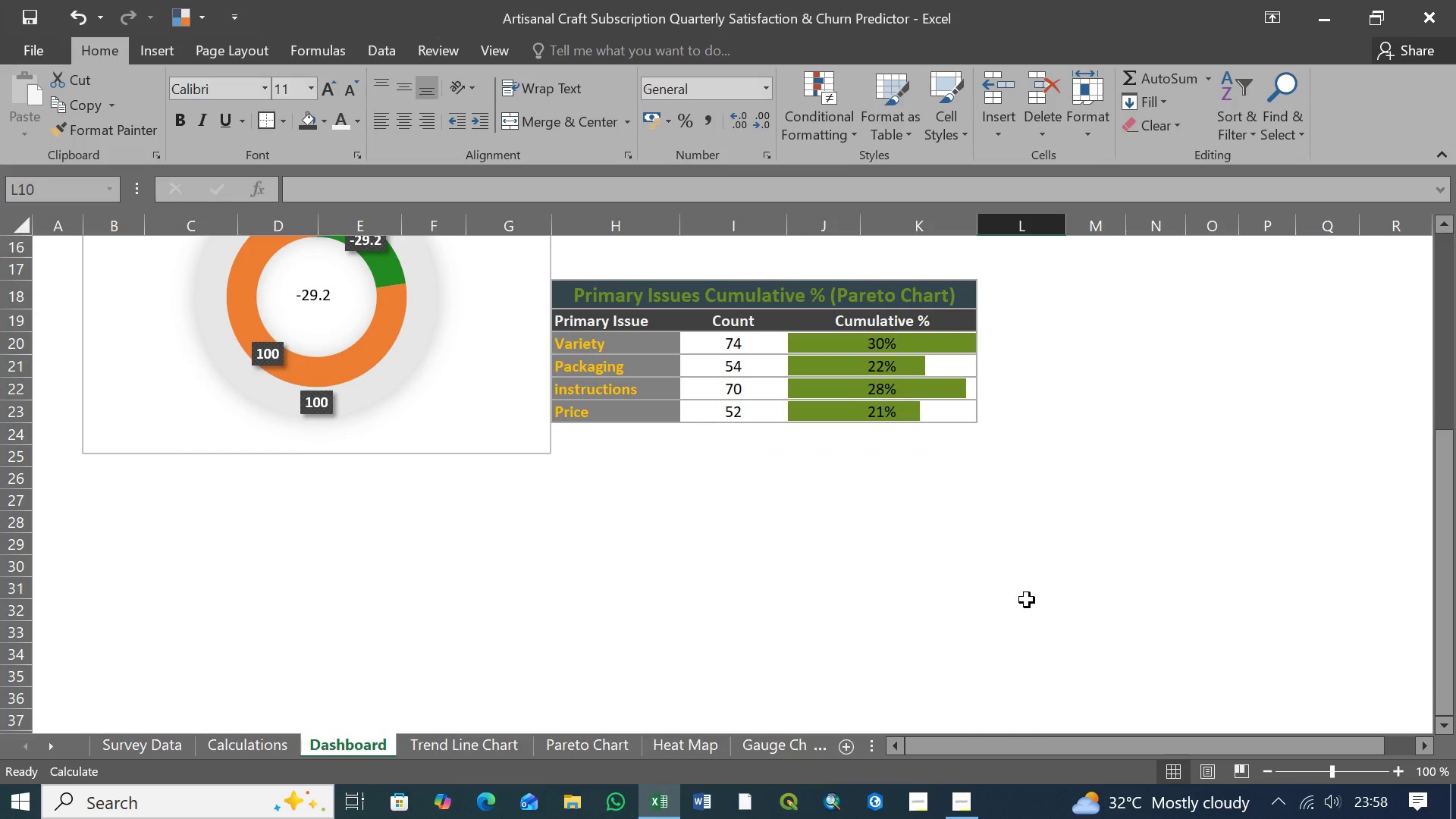 
scroll: coordinate [1027, 600], scroll_direction: up, amount: 13.0
 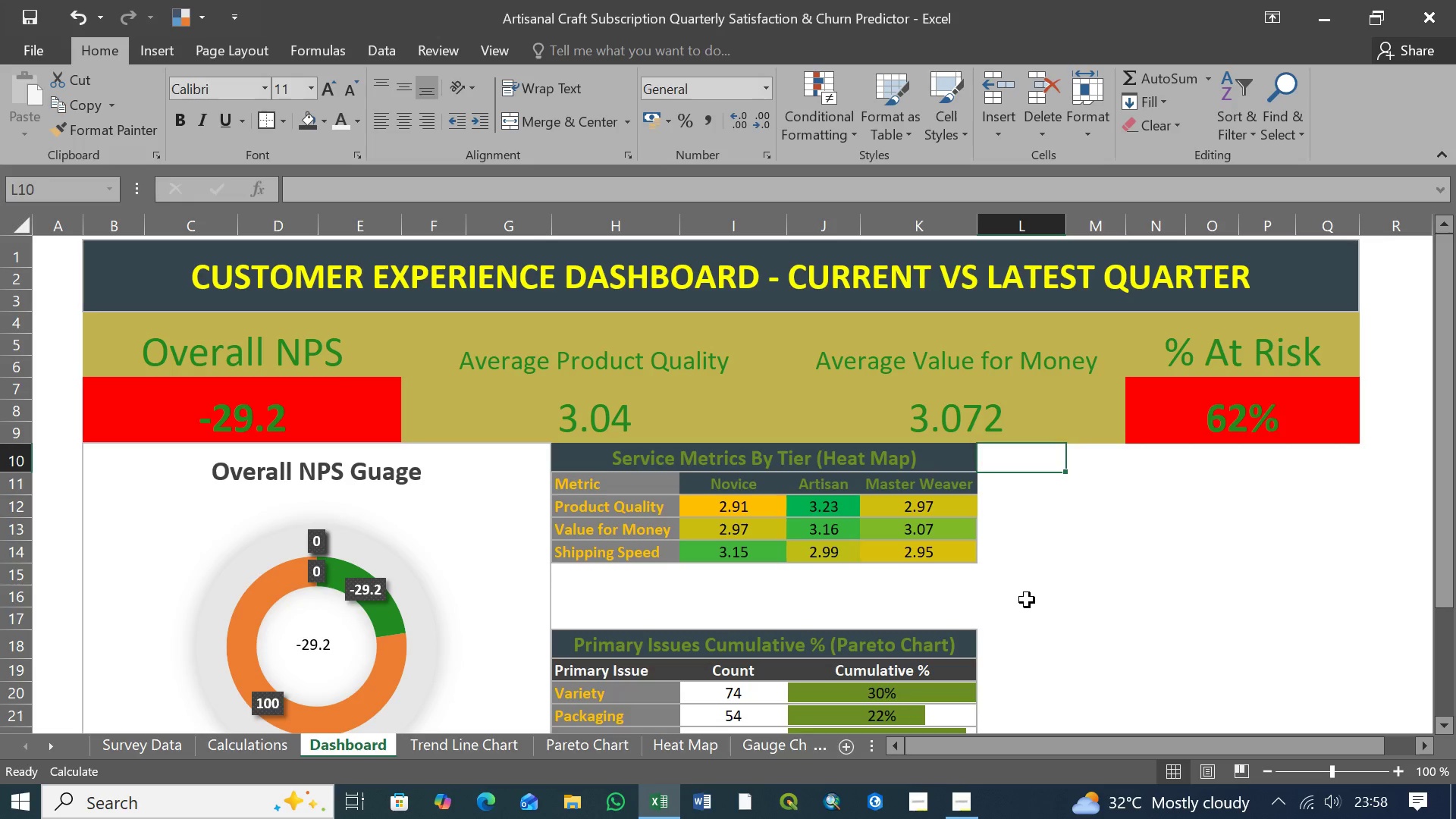 
key(Control+S)
 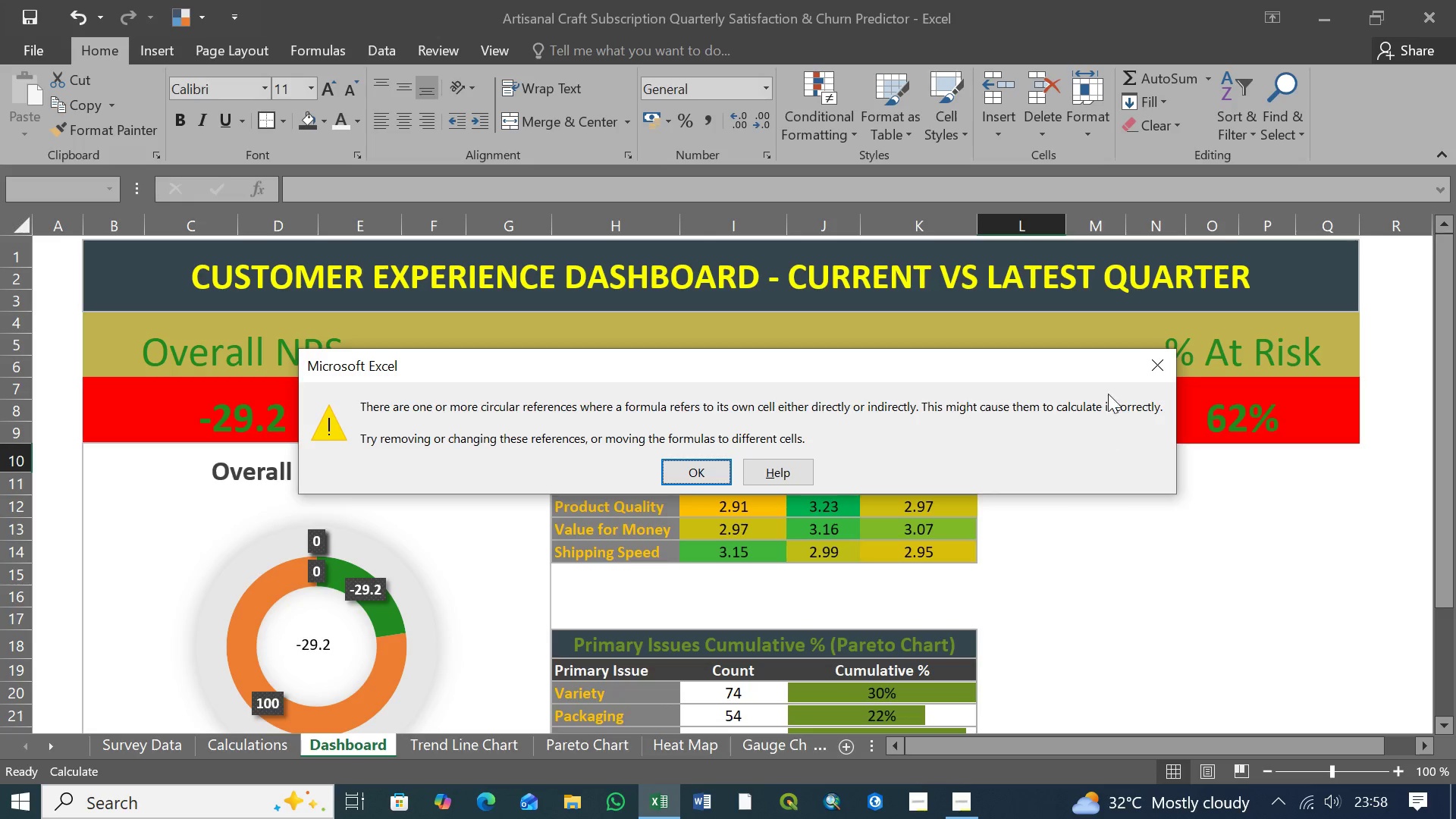 
left_click([1154, 368])
 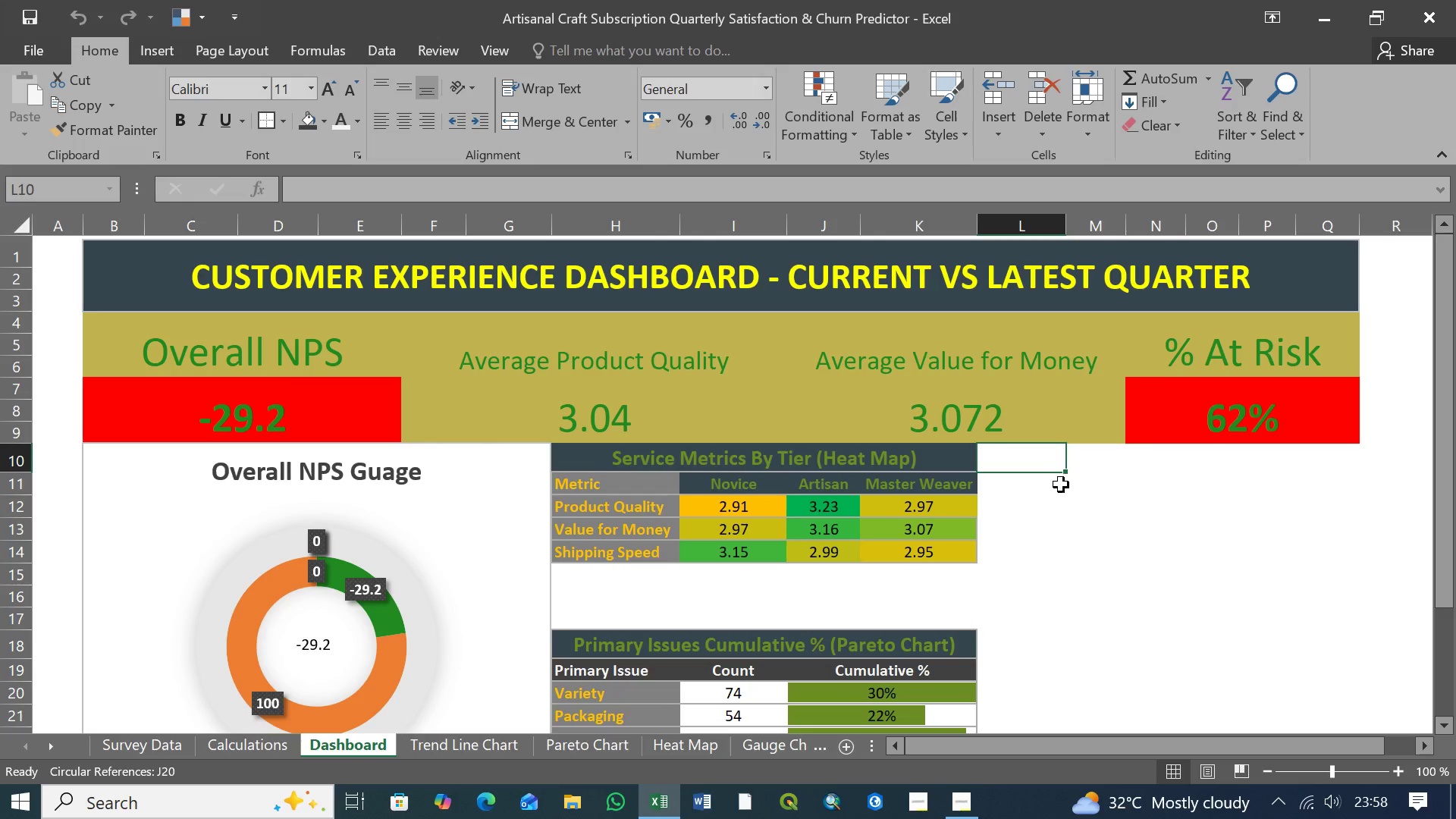 
left_click([1086, 463])
 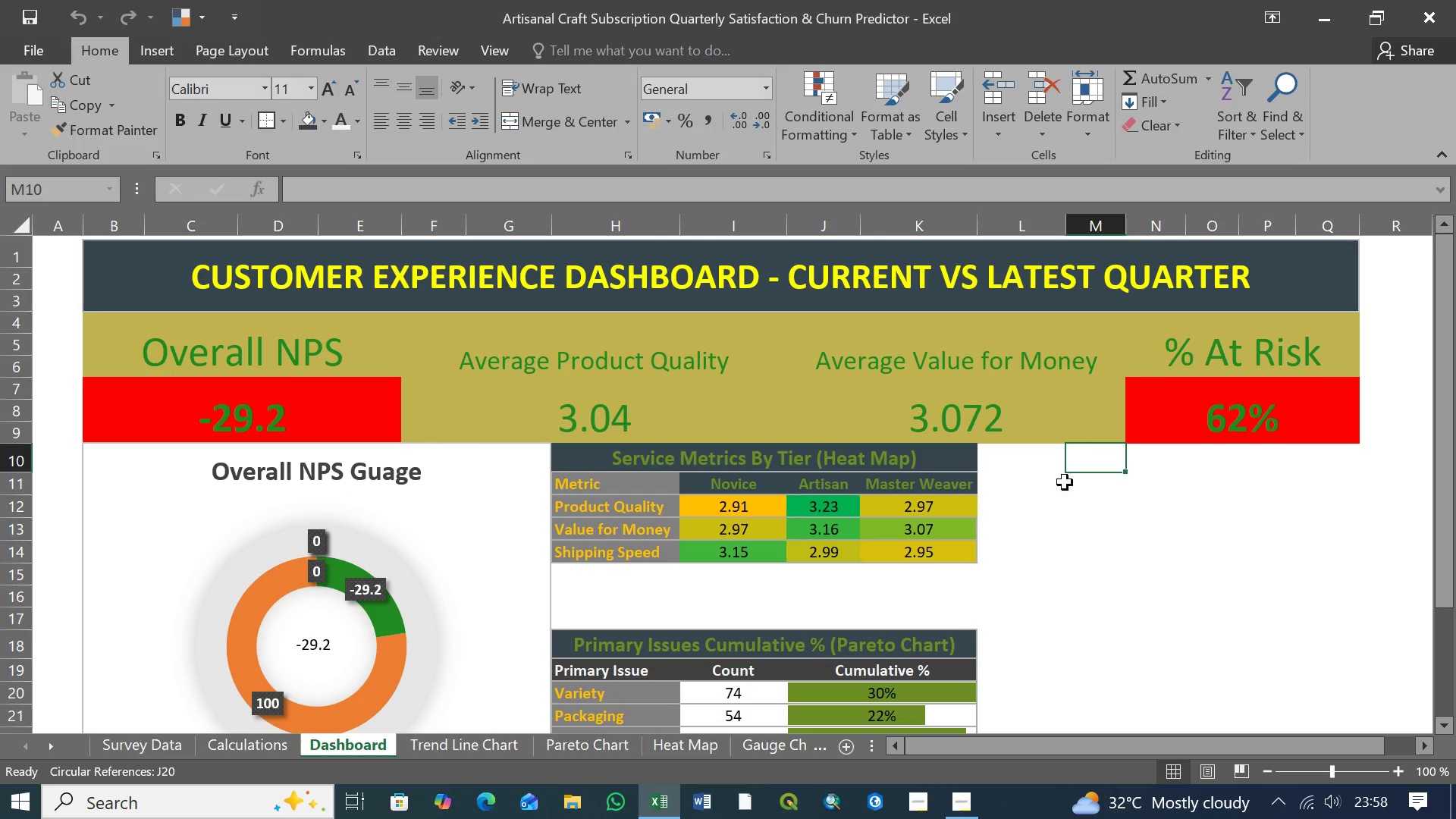 
key(CapsLock)
 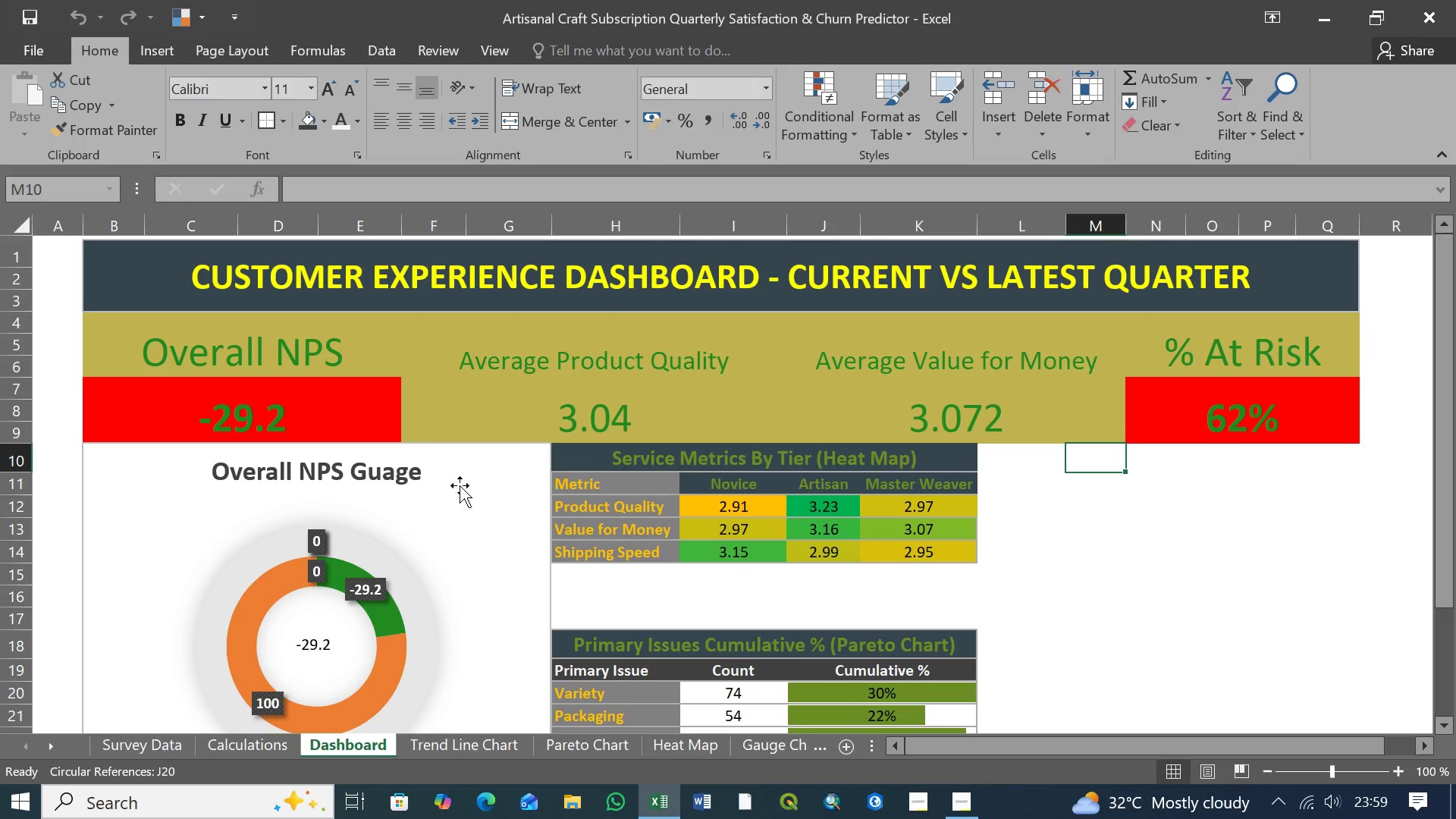 
scroll: coordinate [434, 513], scroll_direction: up, amount: 5.0
 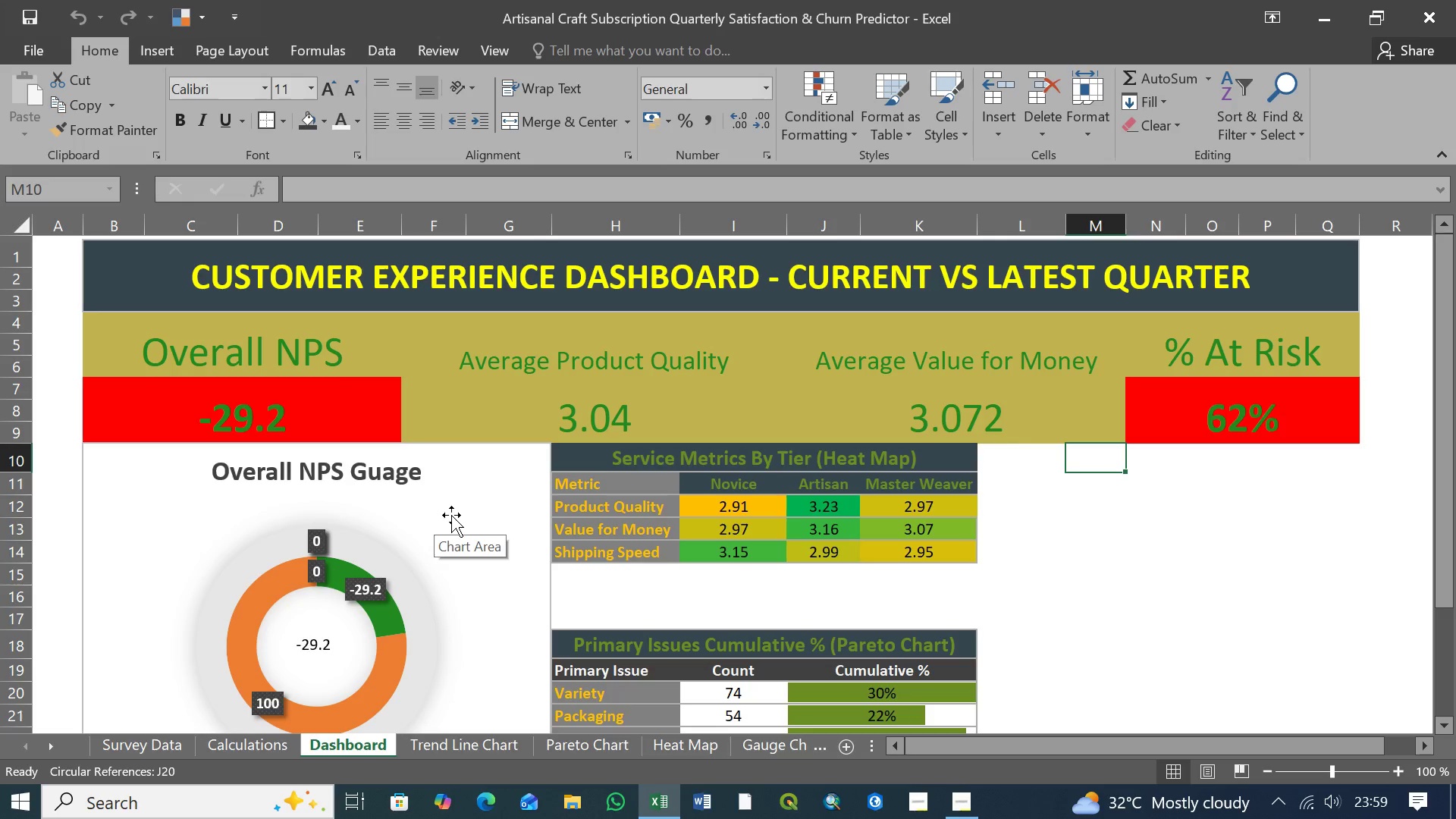 
wait(12.12)
 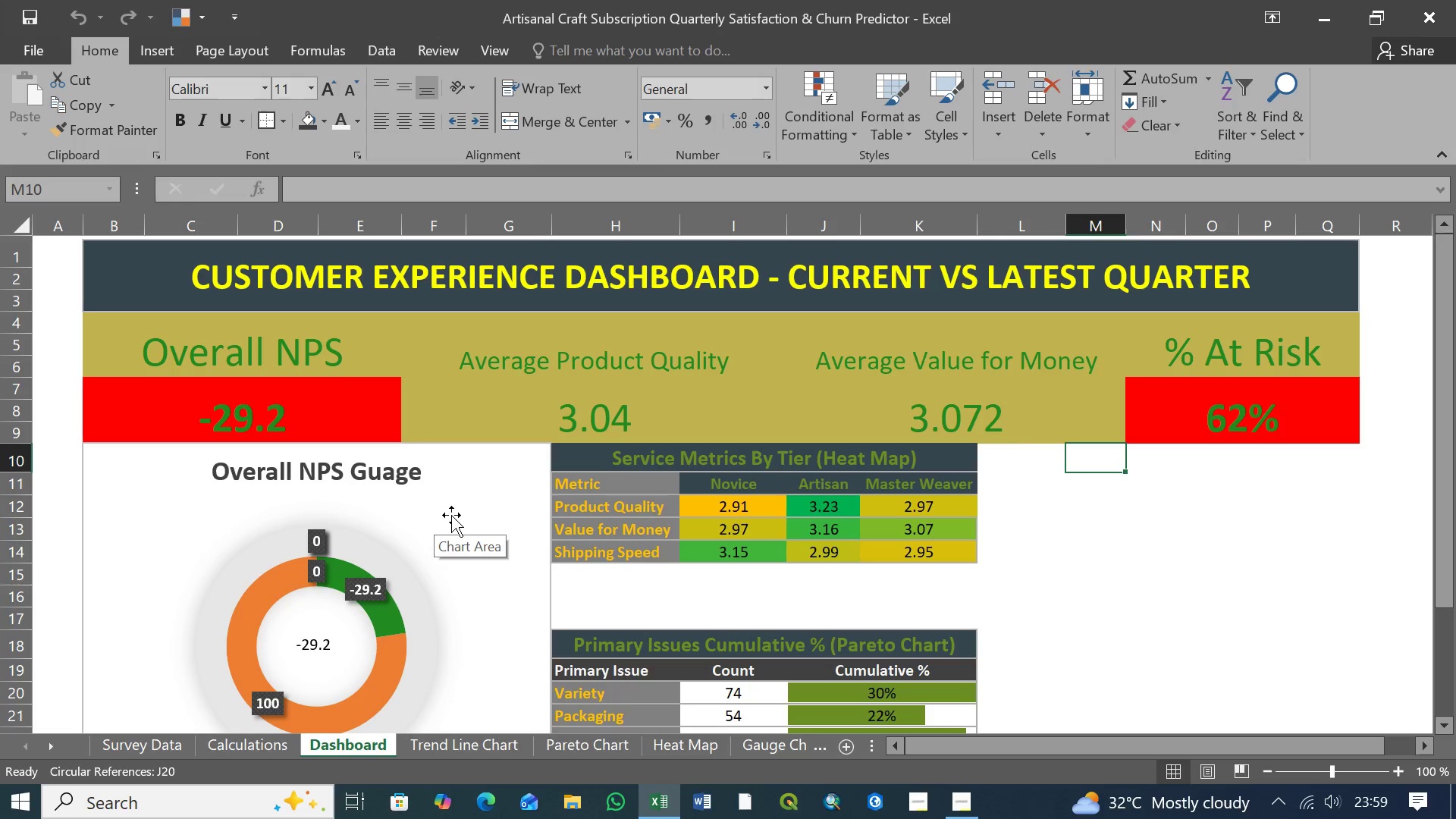 
scroll: coordinate [1106, 620], scroll_direction: down, amount: 3.0
 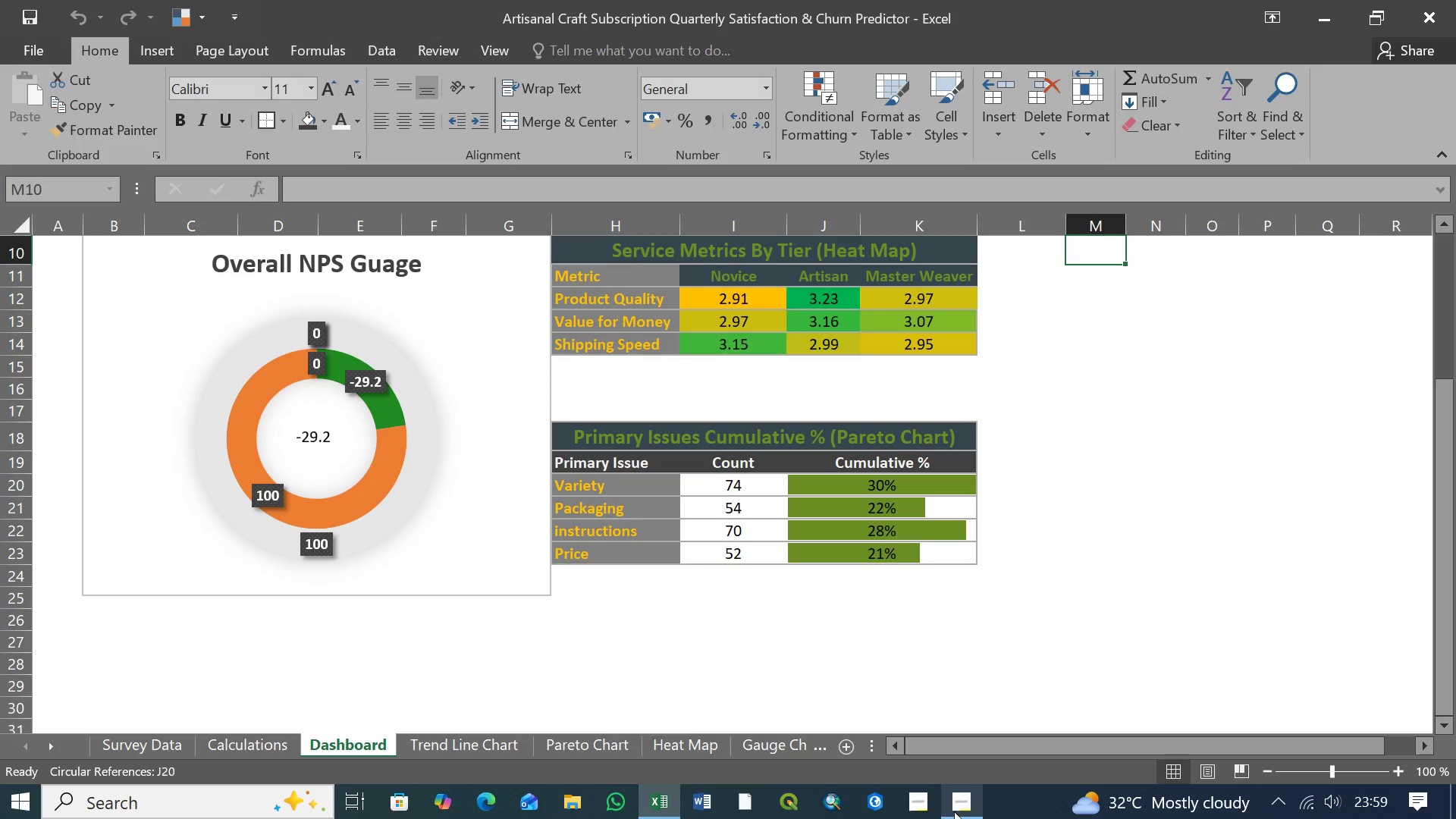 
left_click([956, 811])